 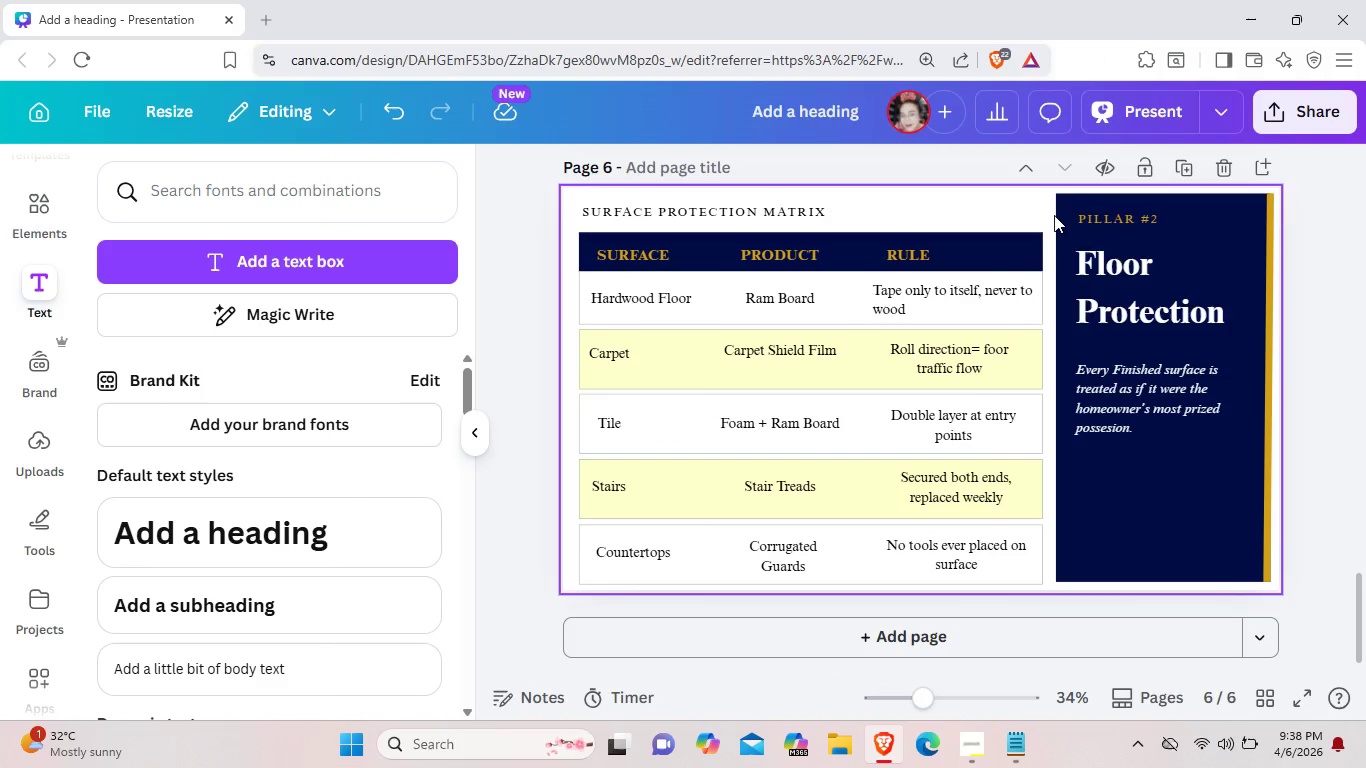 
left_click([1121, 218])
 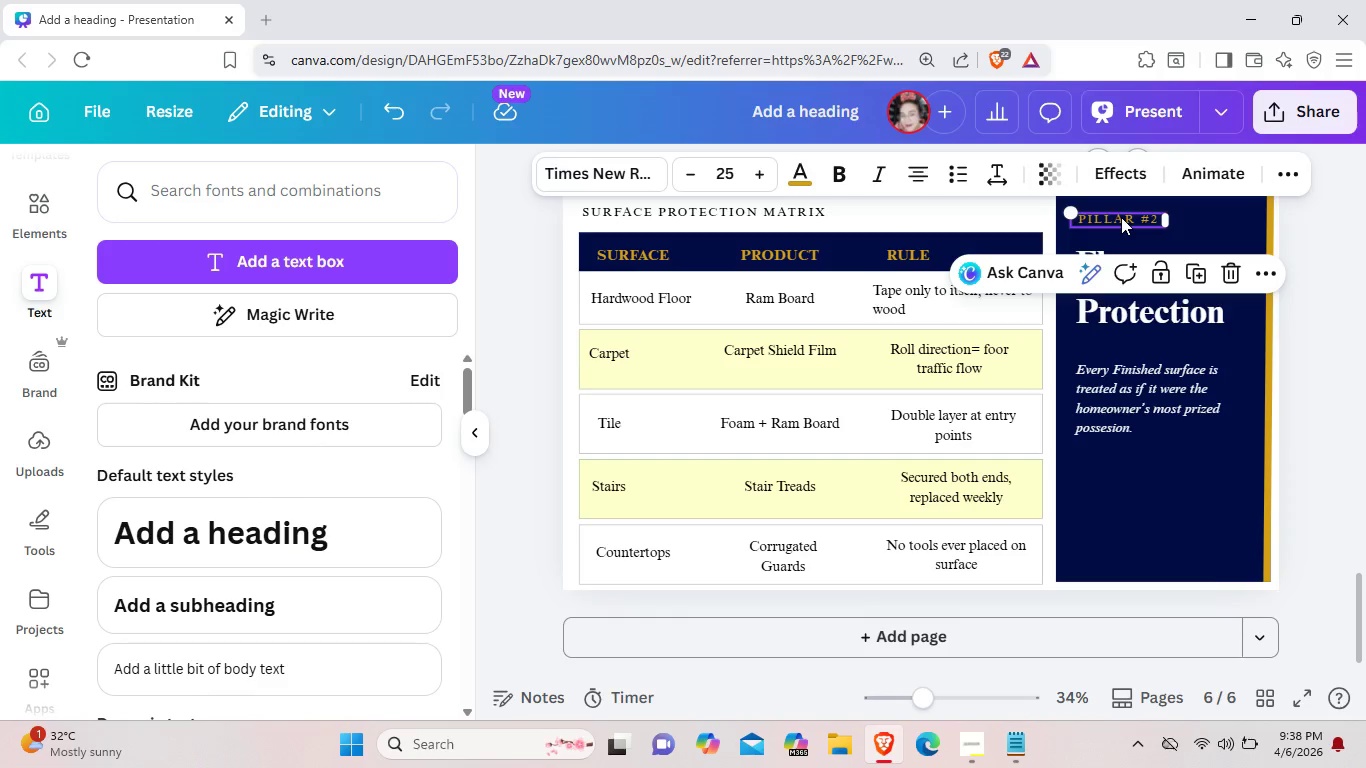 
key(Control+C)
 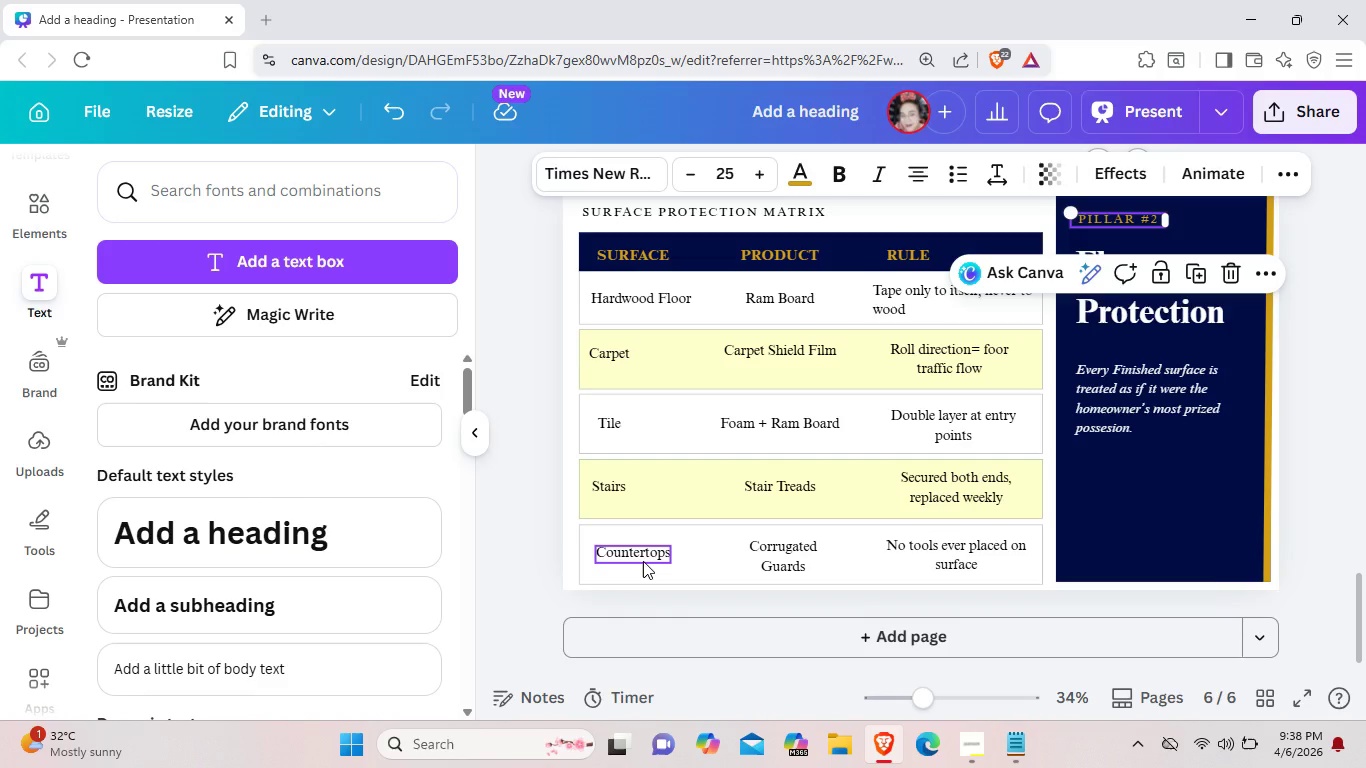 
scroll: coordinate [833, 636], scroll_direction: down, amount: 4.0
 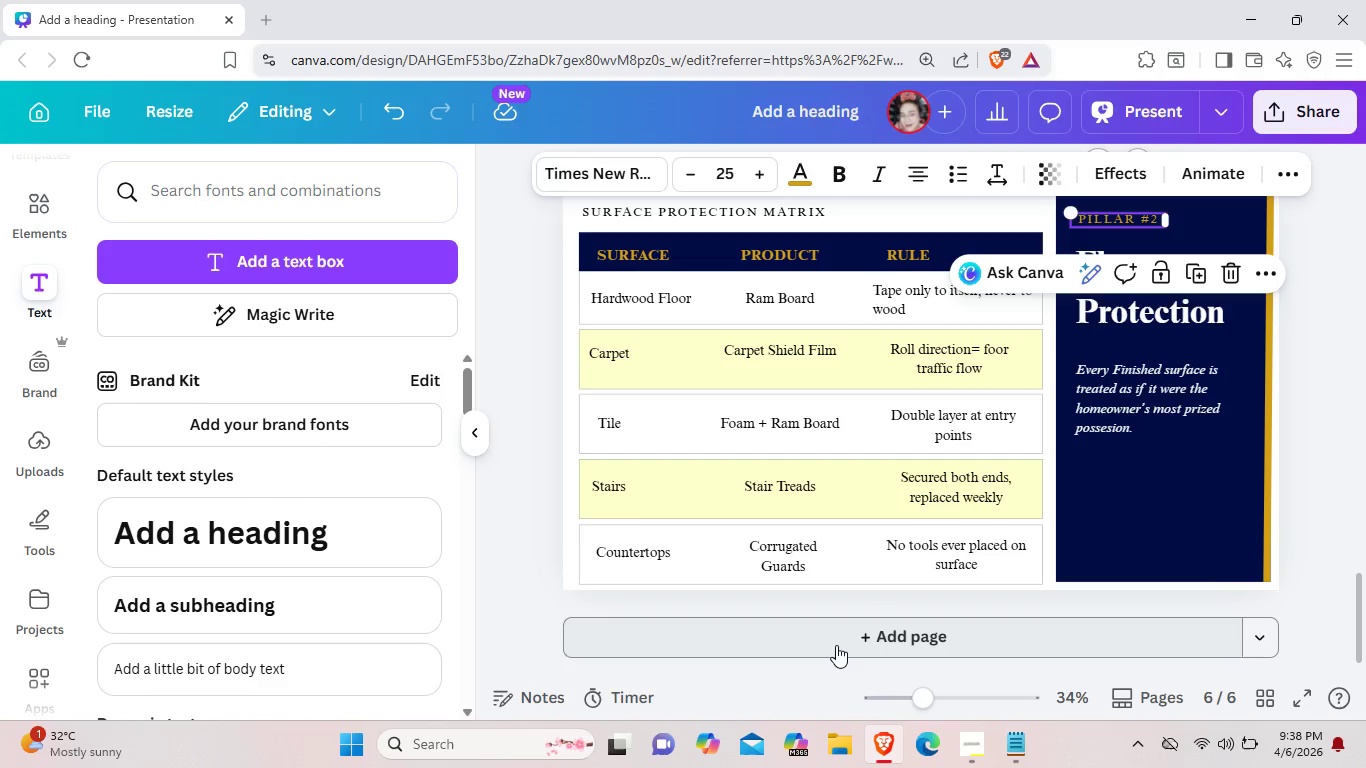 
wait(10.69)
 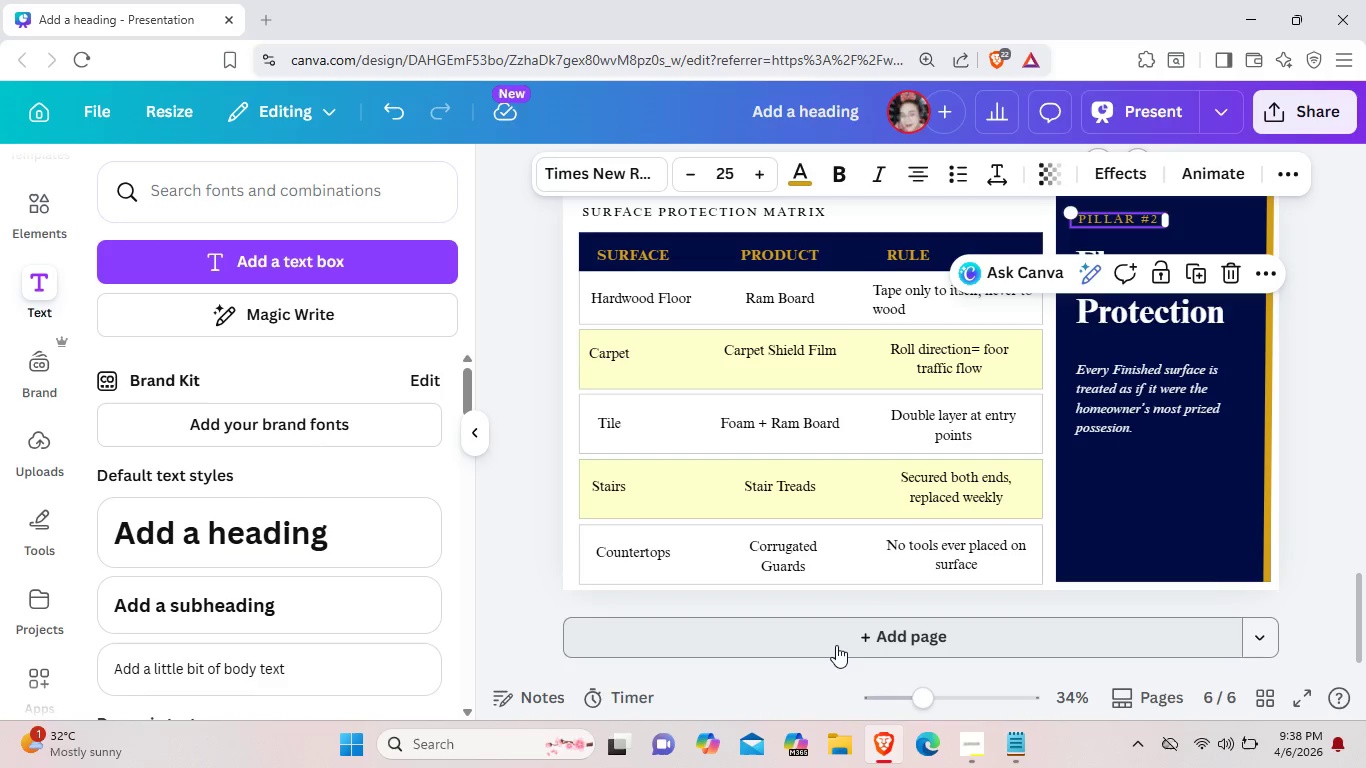 
left_click([836, 645])
 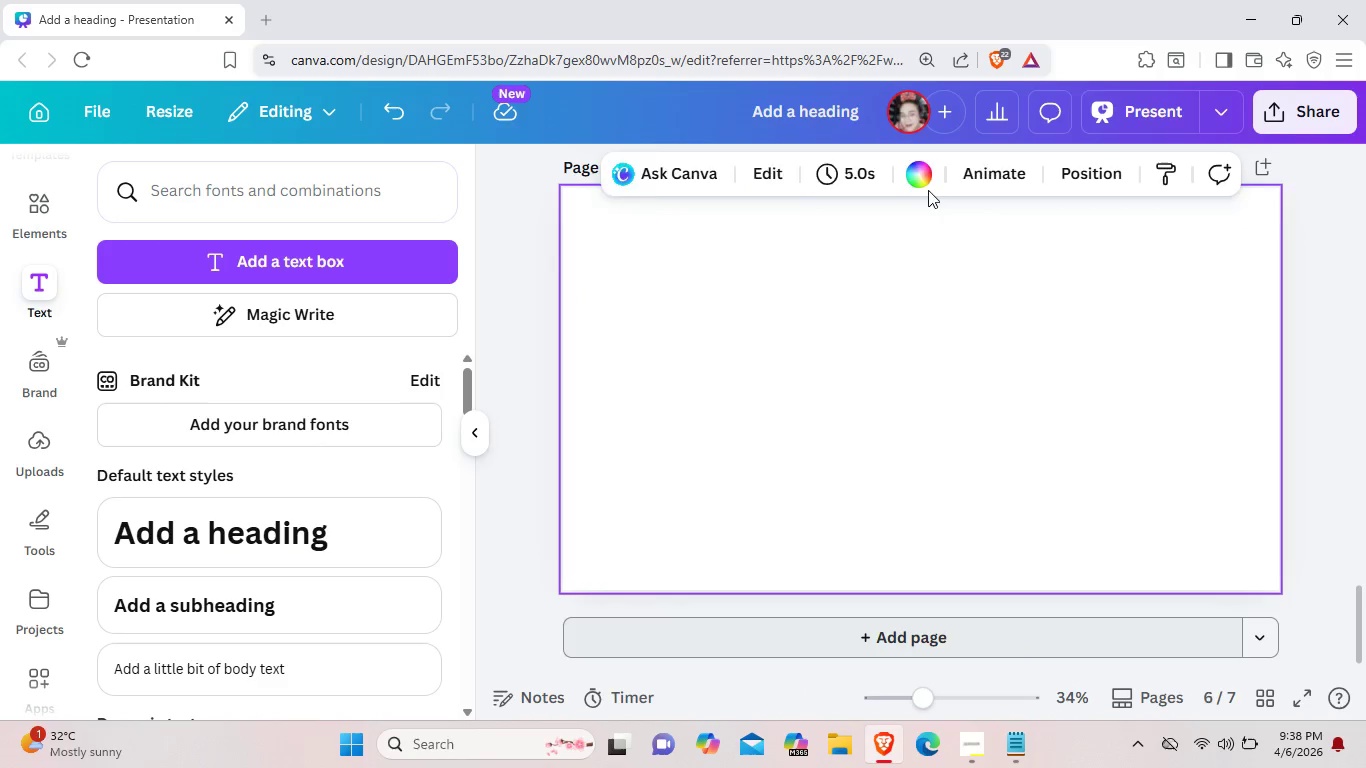 
left_click([921, 172])
 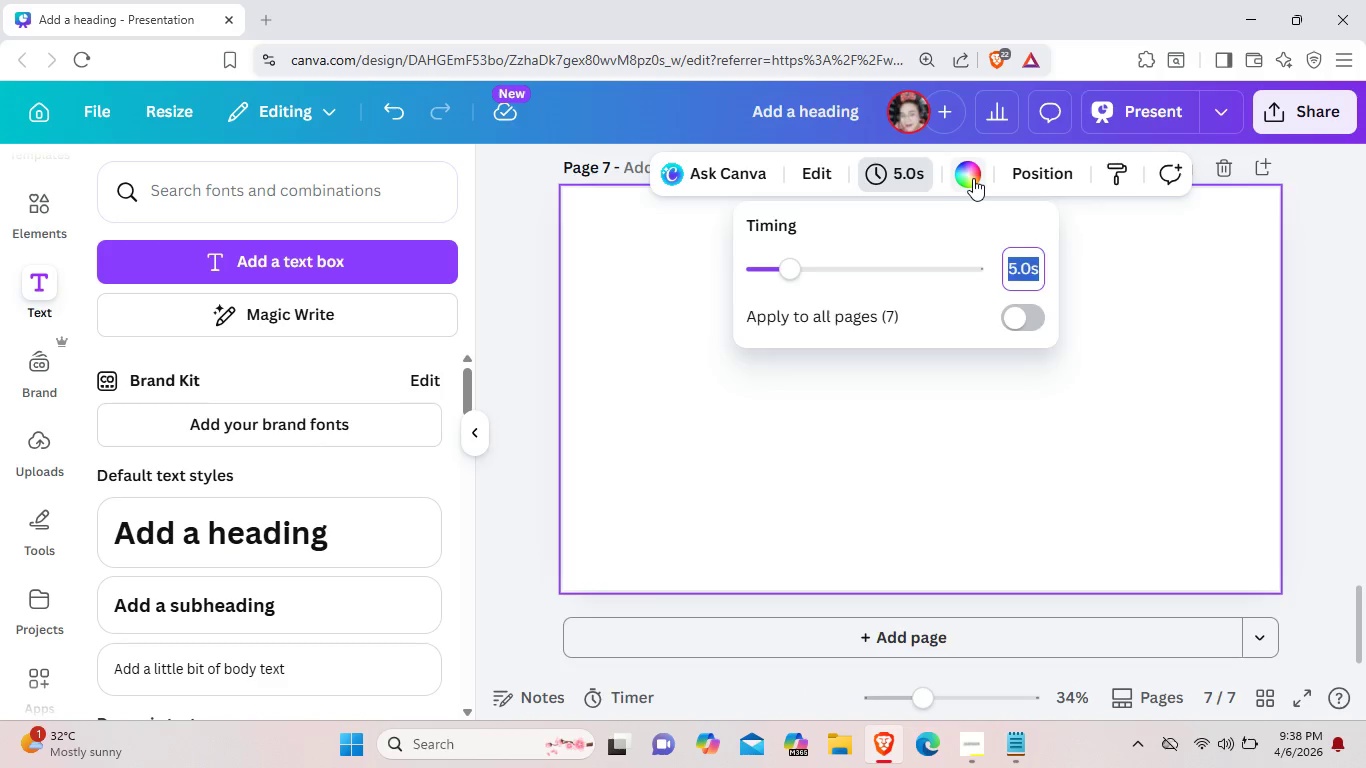 
left_click([973, 178])
 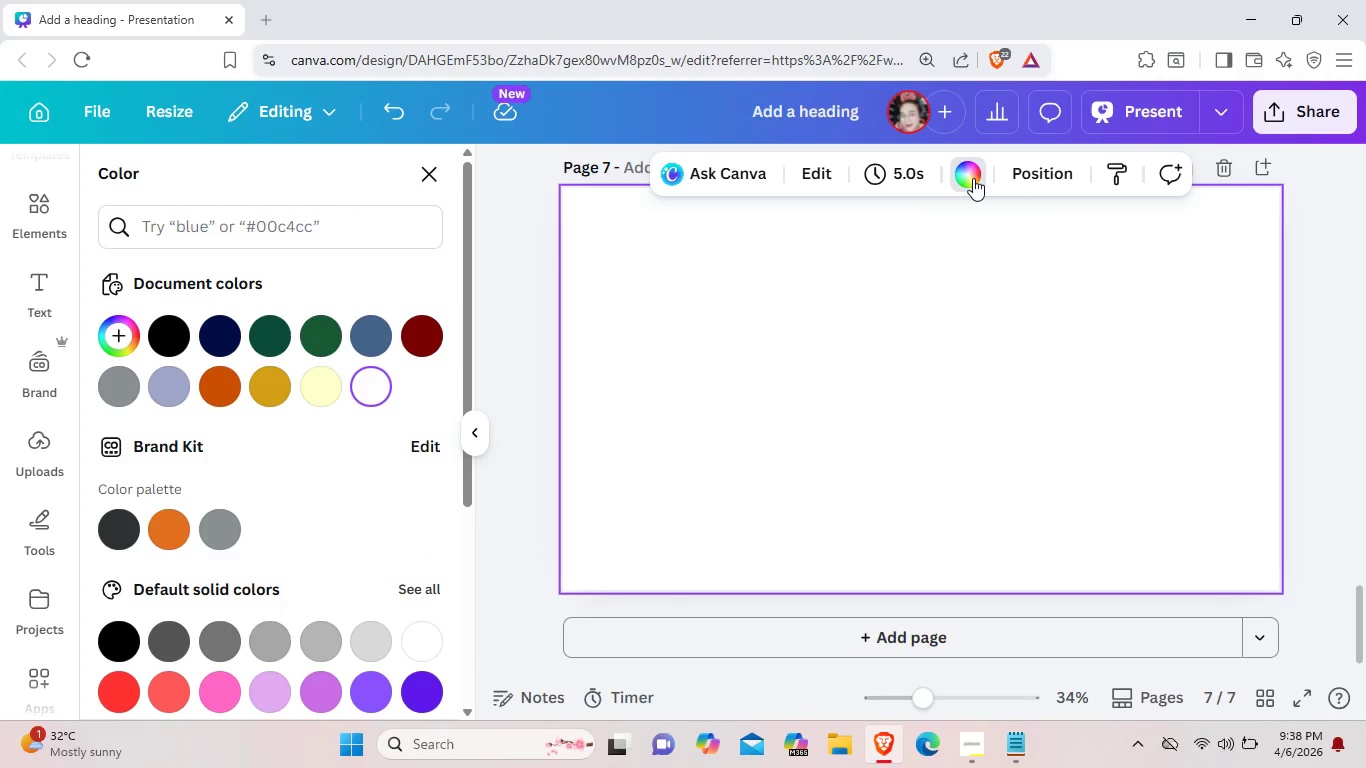 
left_click([973, 178])
 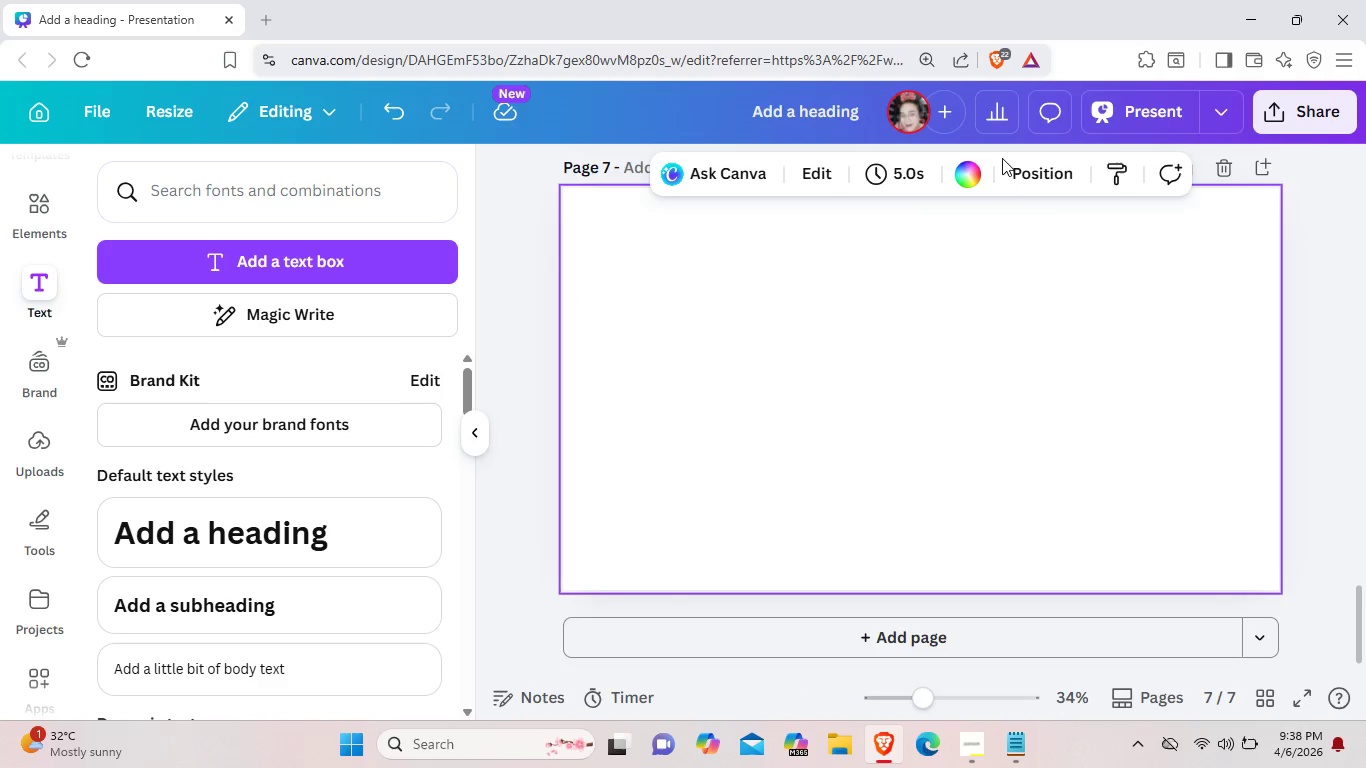 
left_click([975, 171])
 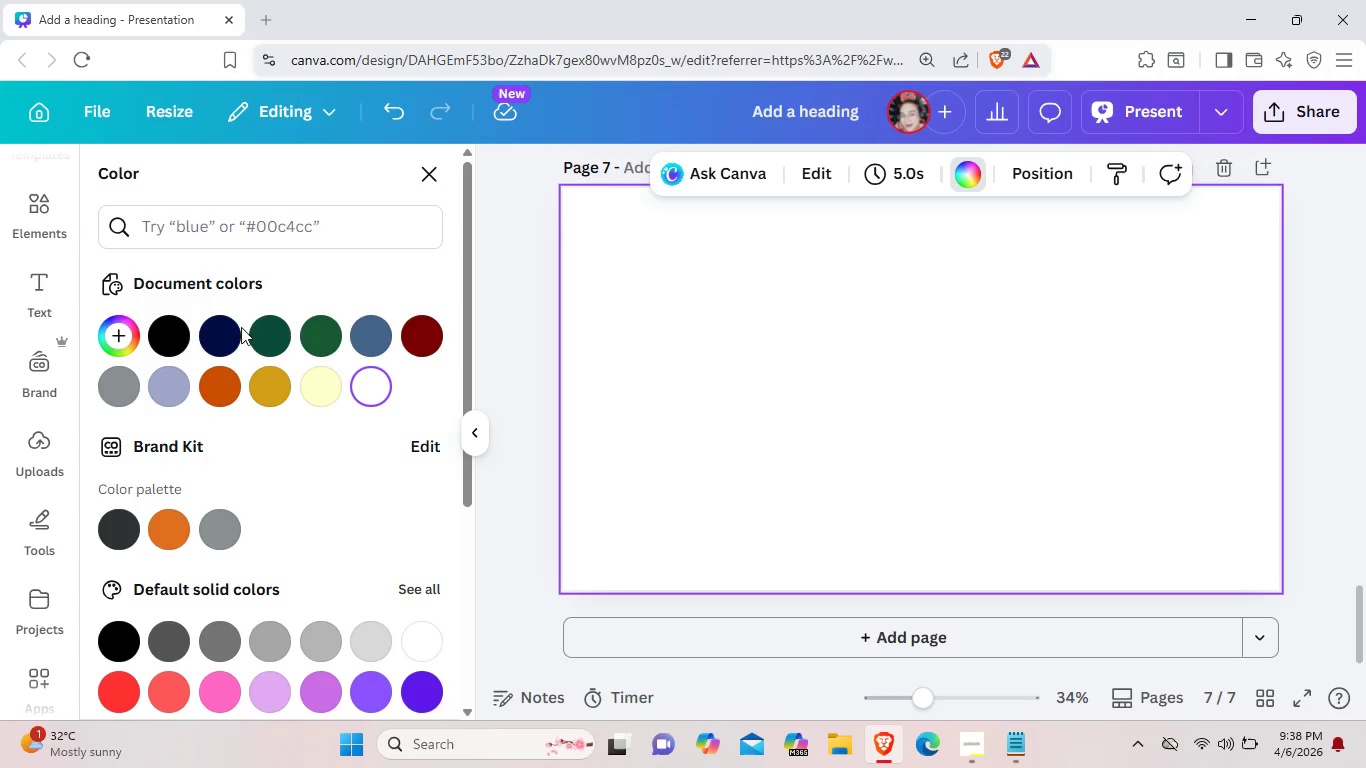 
left_click([226, 328])
 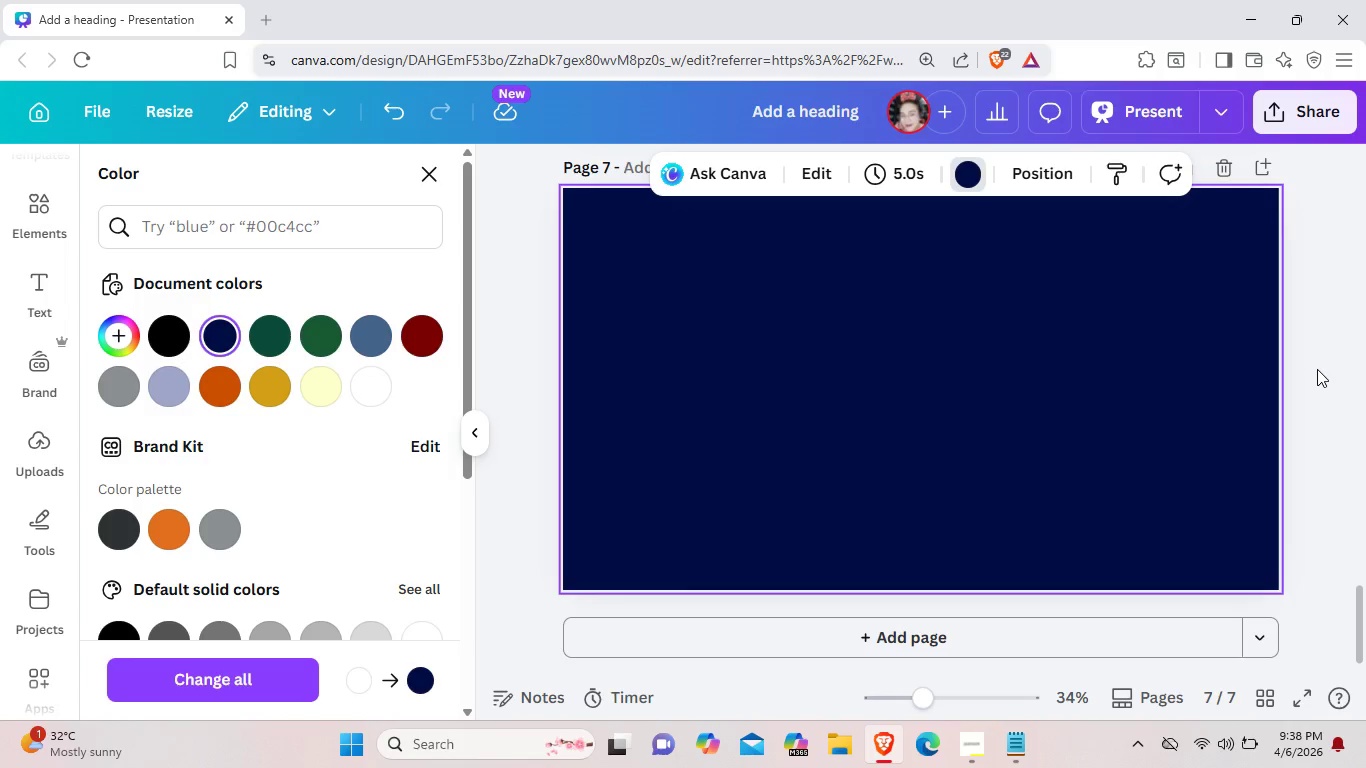 
left_click([1319, 369])
 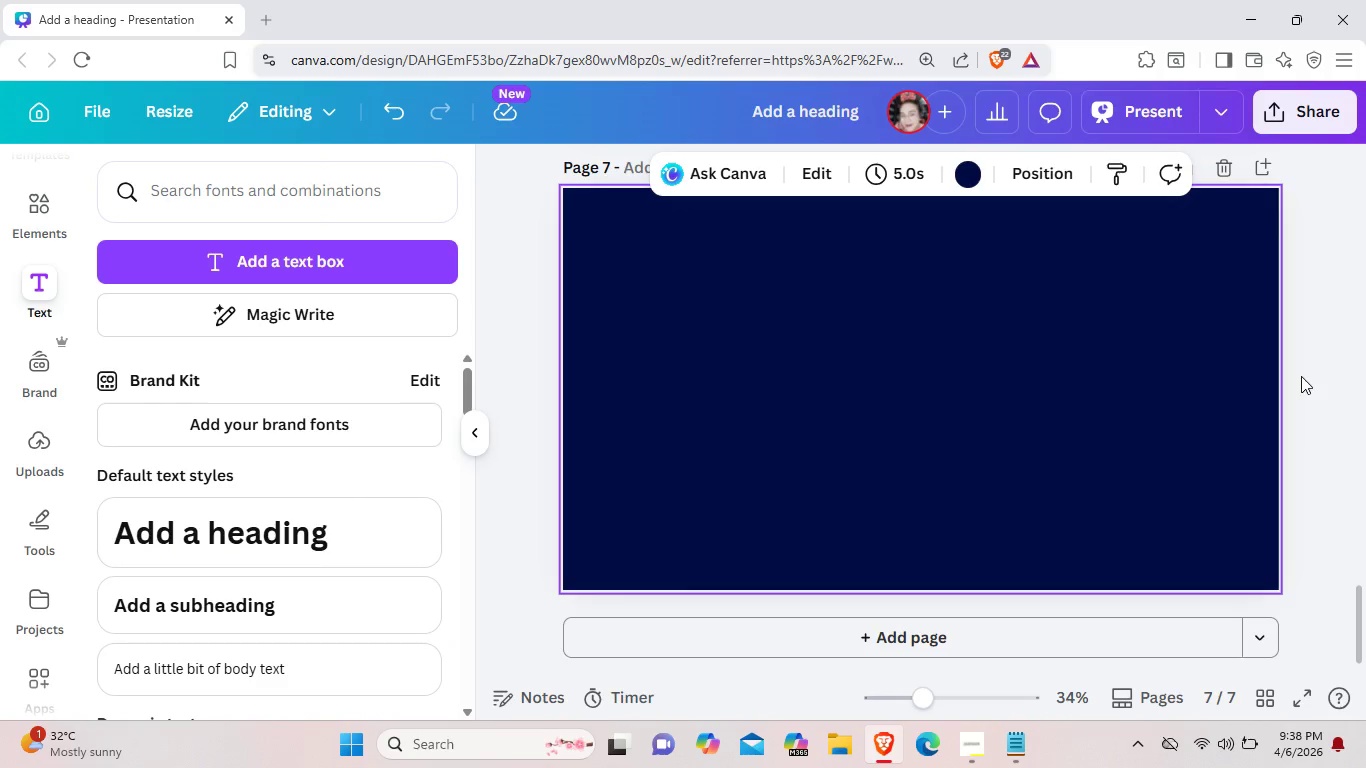 
scroll: coordinate [1206, 406], scroll_direction: up, amount: 5.0
 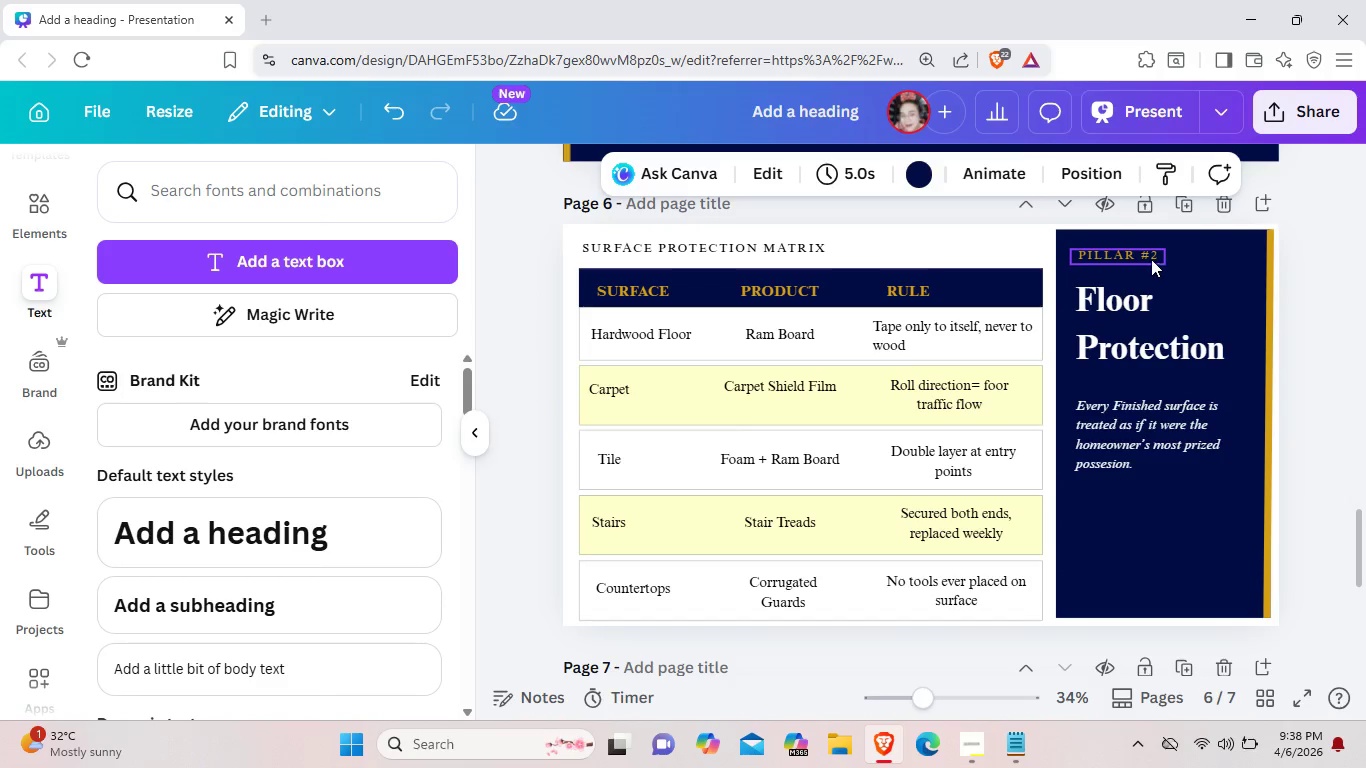 
left_click([1151, 259])
 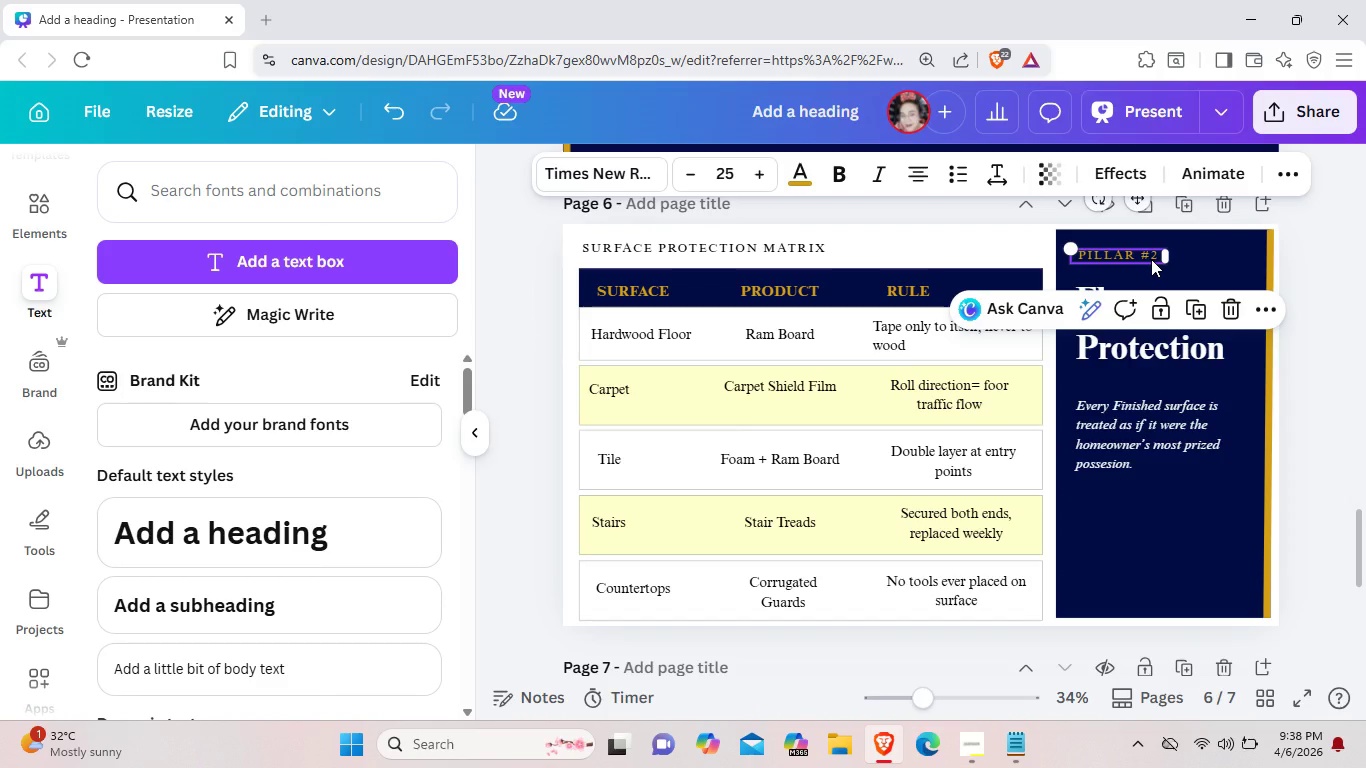 
key(Control+C)
 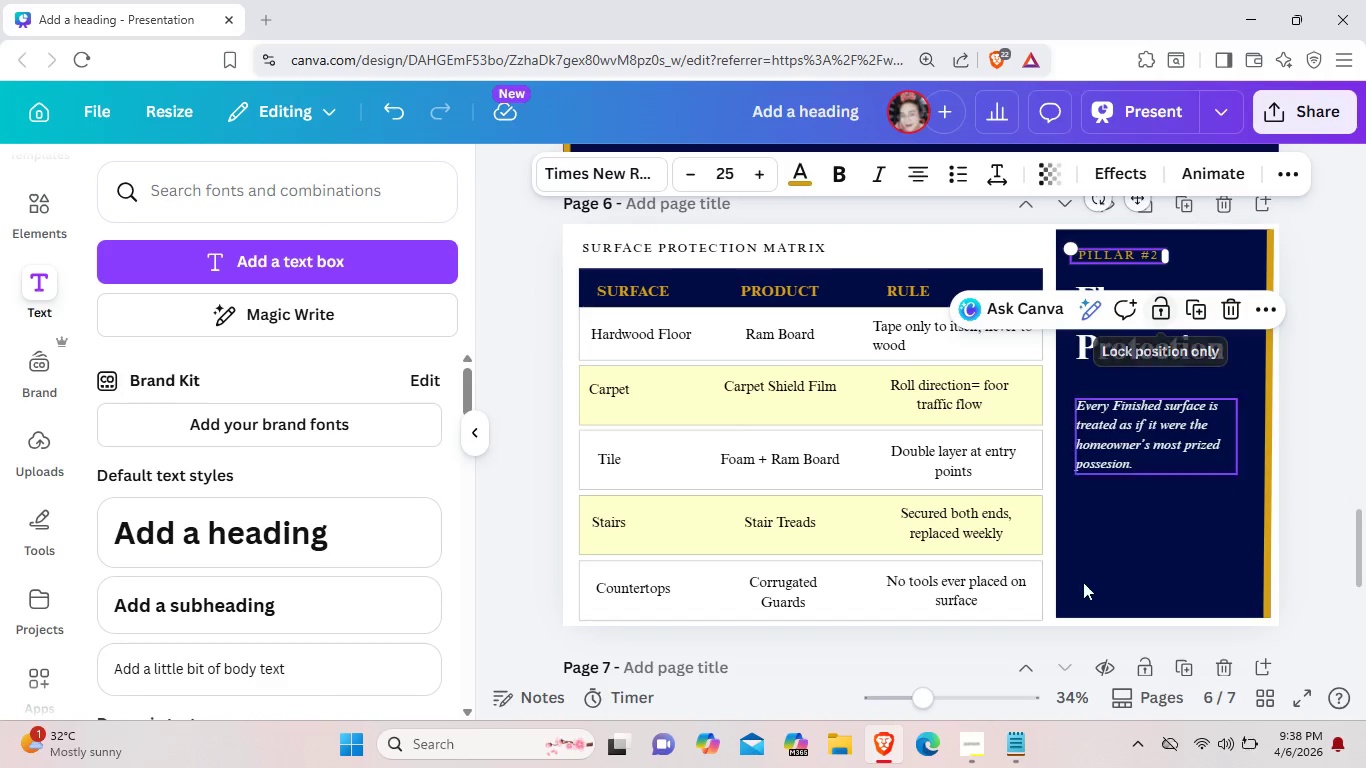 
scroll: coordinate [1083, 583], scroll_direction: down, amount: 3.0
 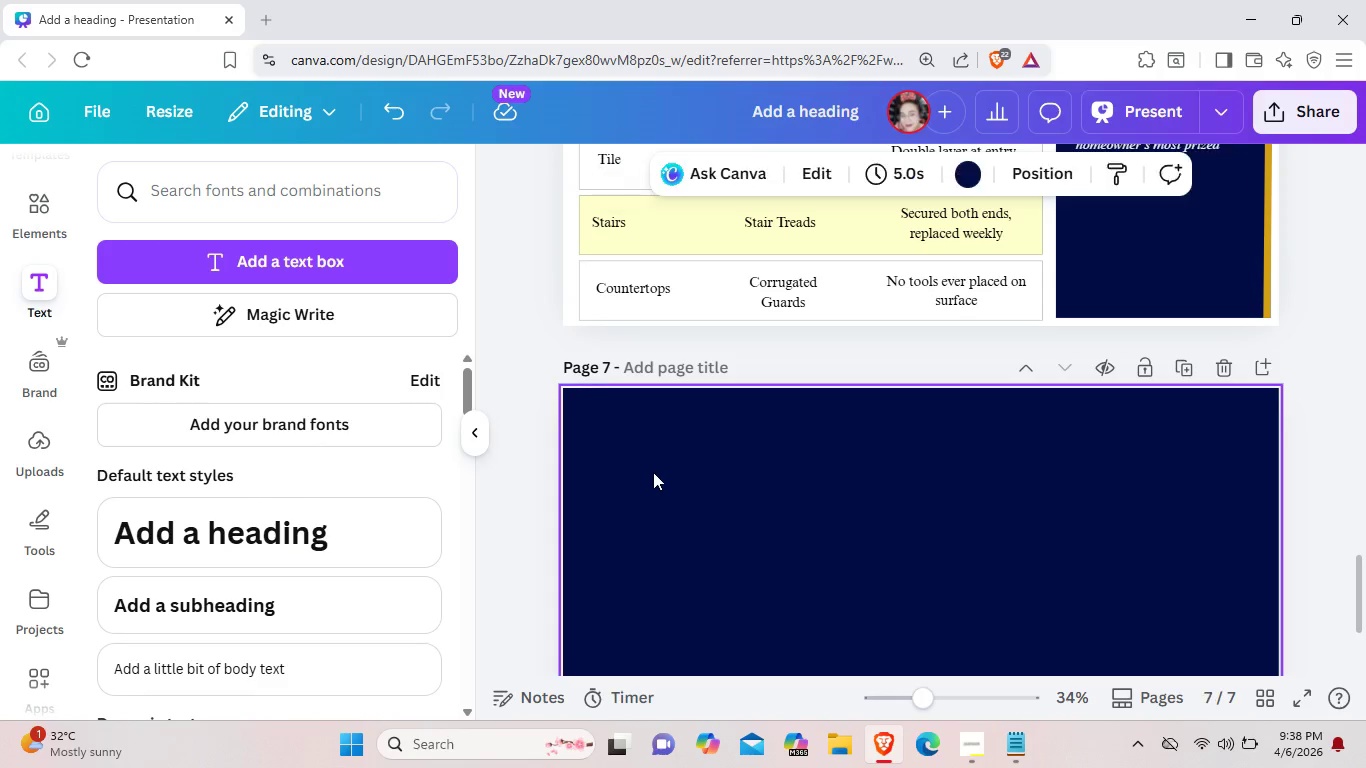 
key(Control+V)
 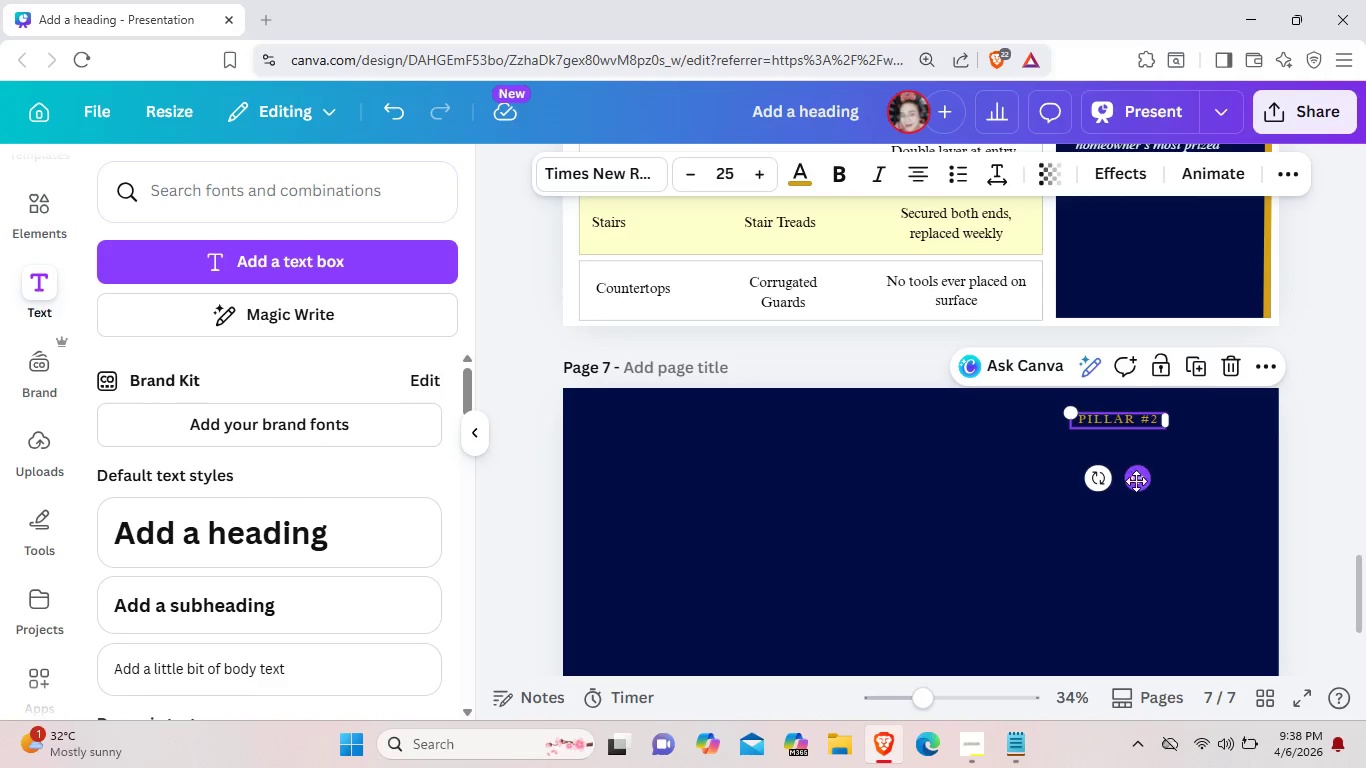 
left_click_drag(start_coordinate=[1136, 481], to_coordinate=[654, 483])
 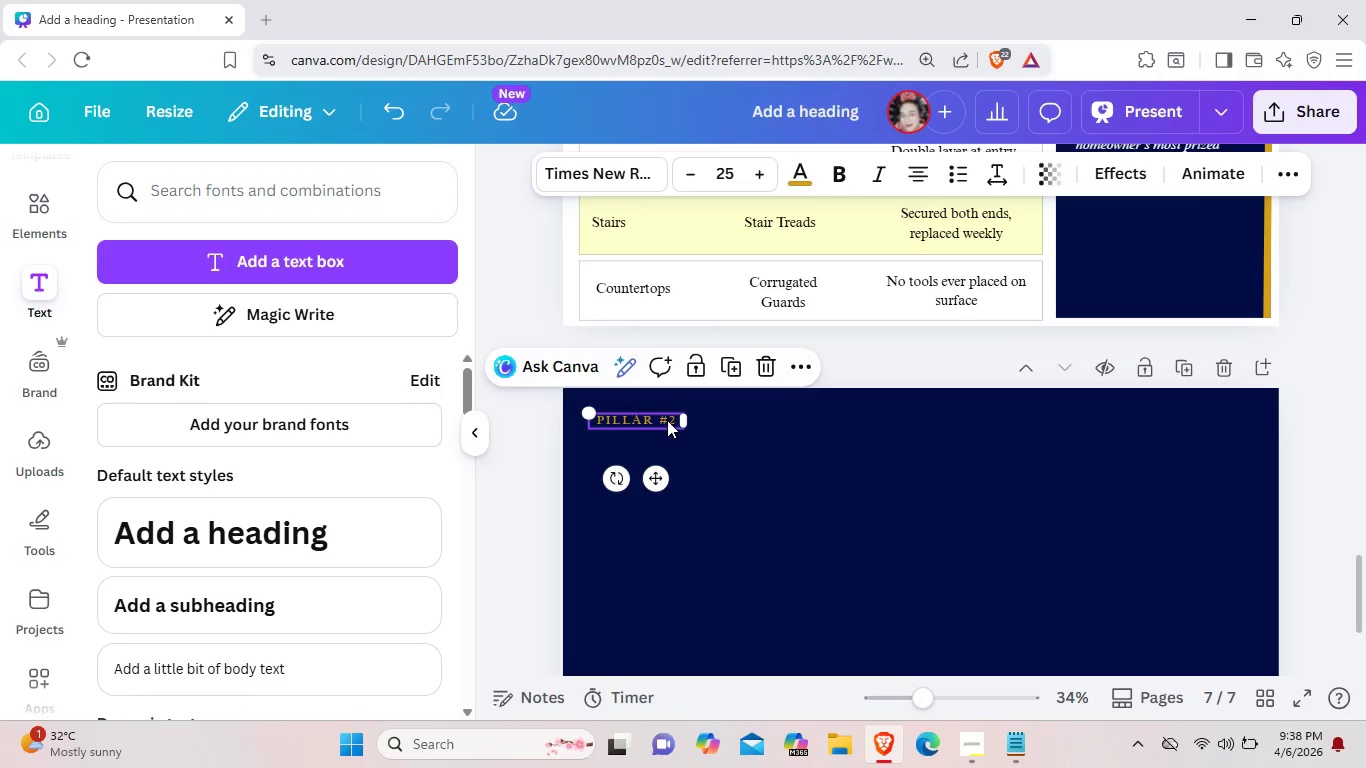 
left_click([669, 419])
 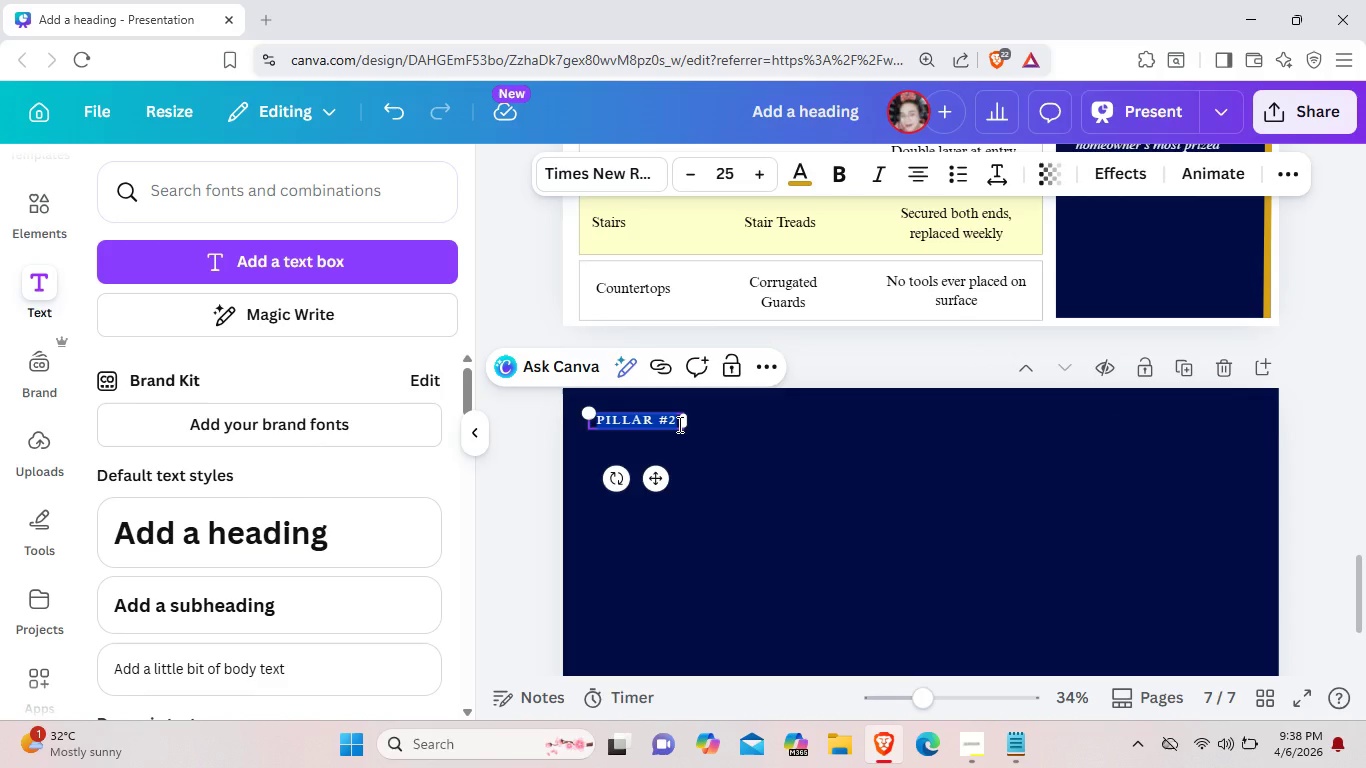 
left_click([678, 424])
 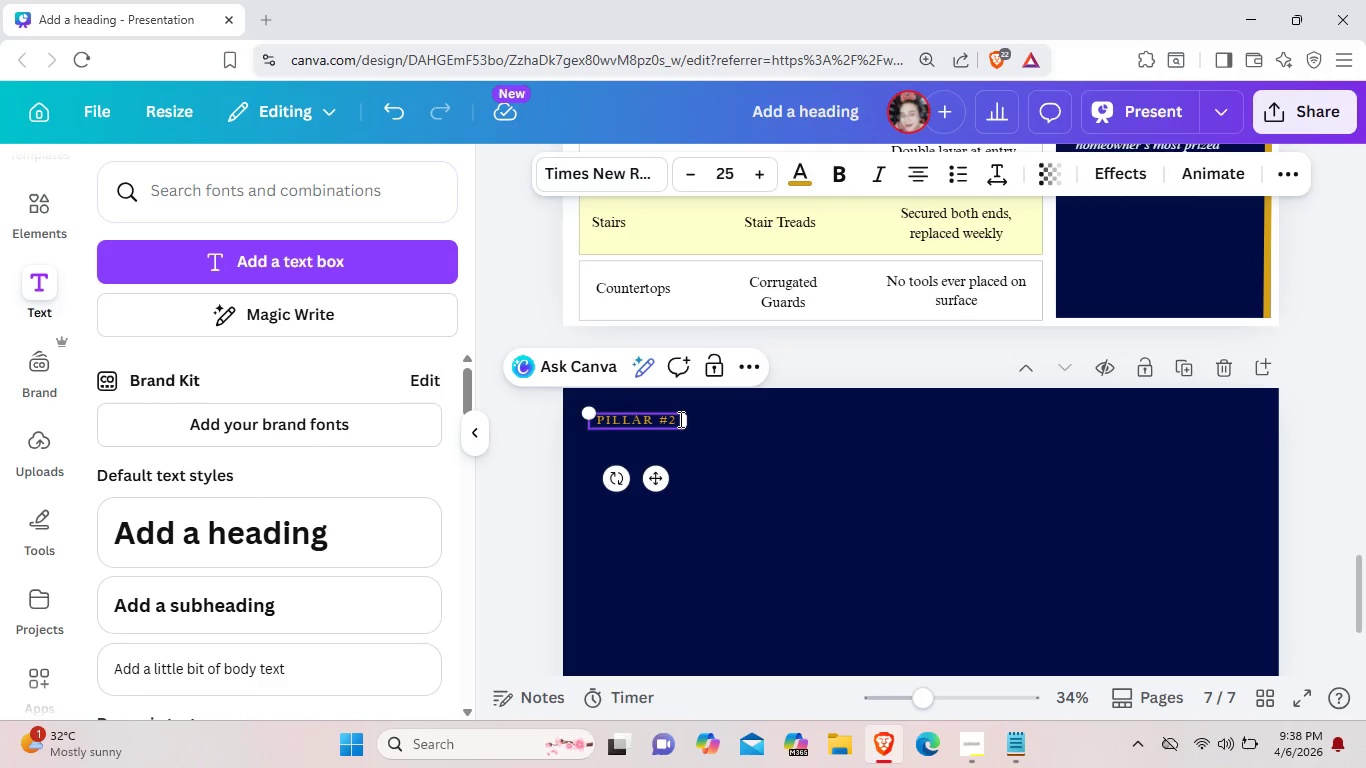 
left_click([679, 419])
 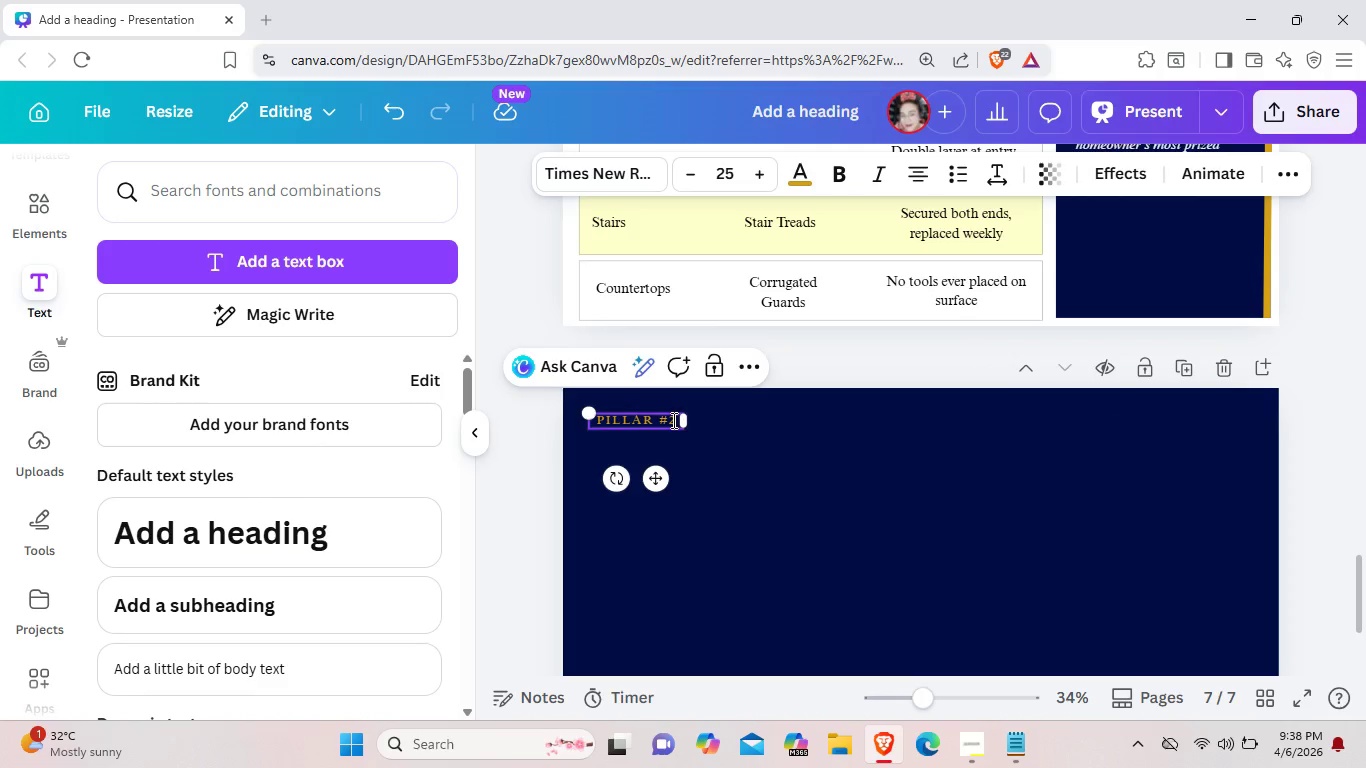 
left_click([672, 420])
 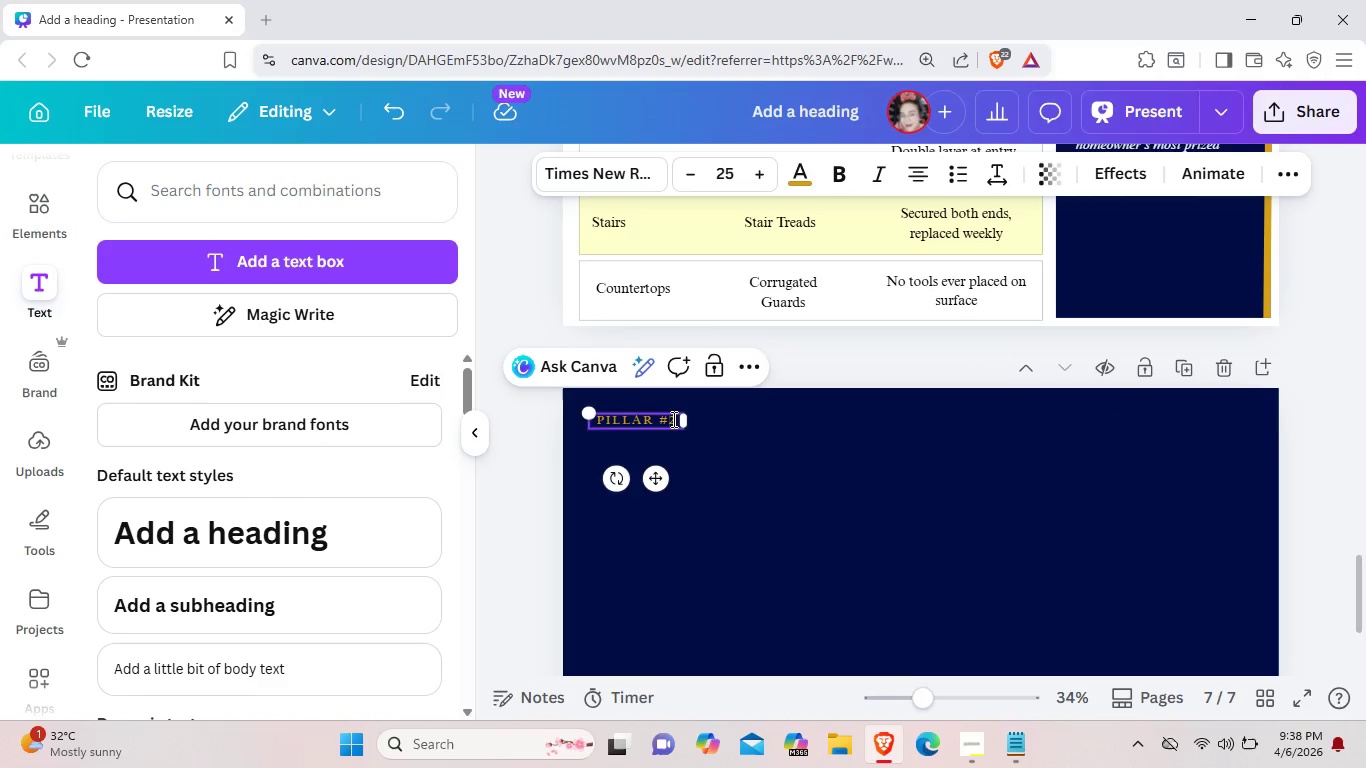 
key(Backspace)
 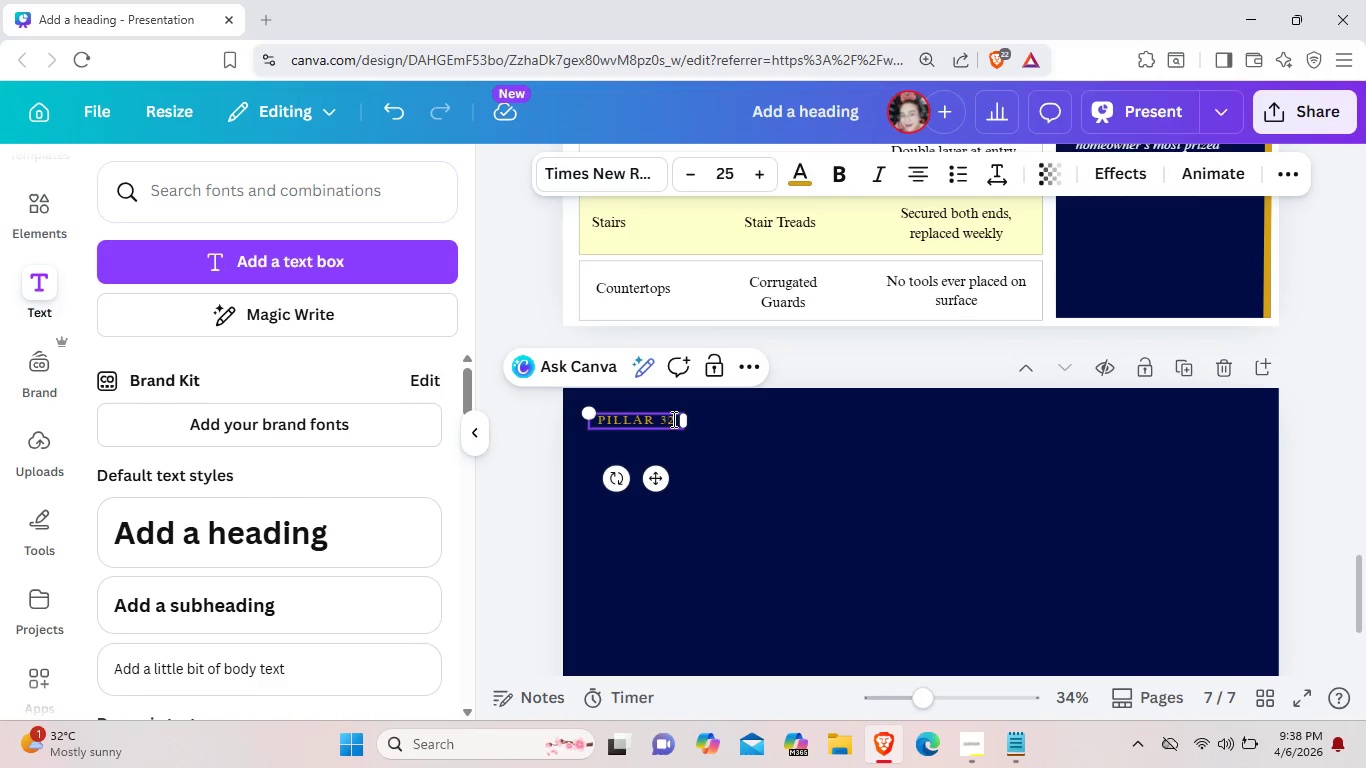 
key(3)
 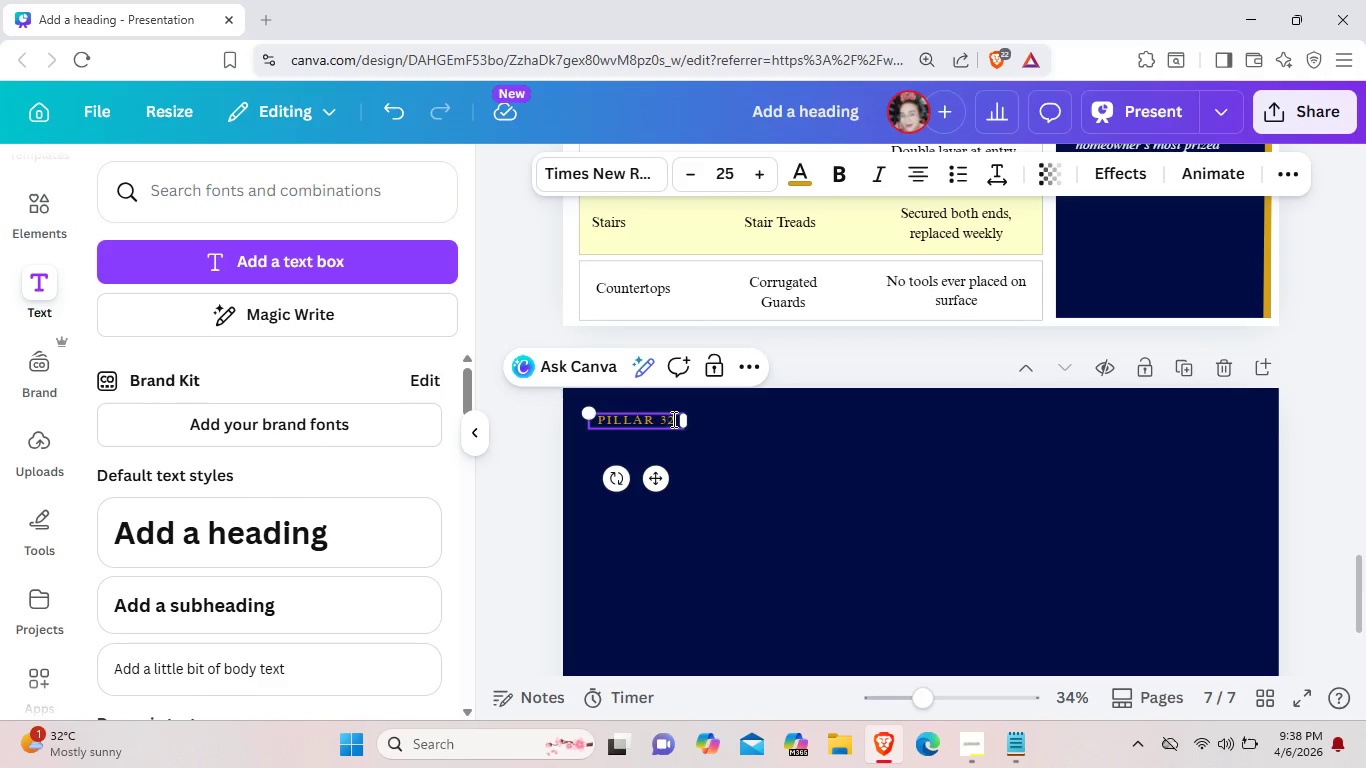 
key(Backspace)
 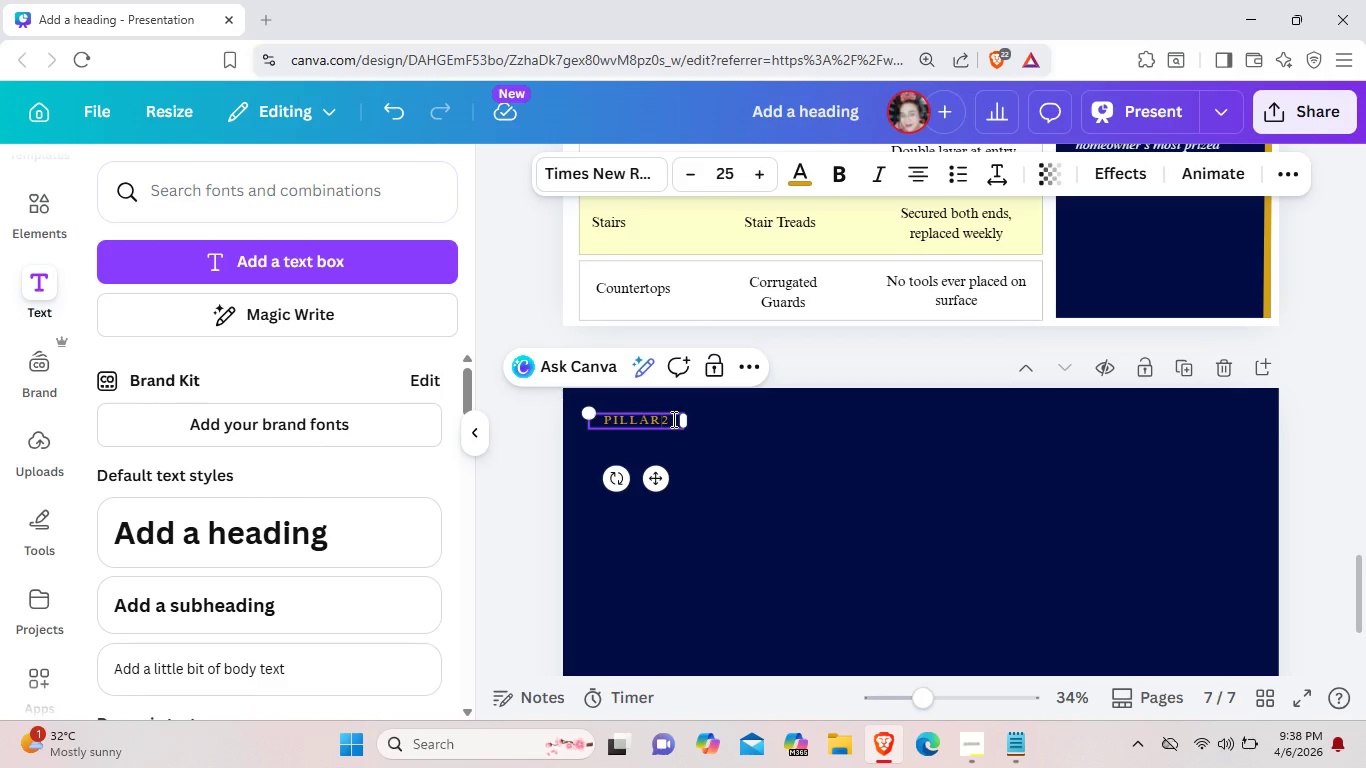 
key(Backspace)
 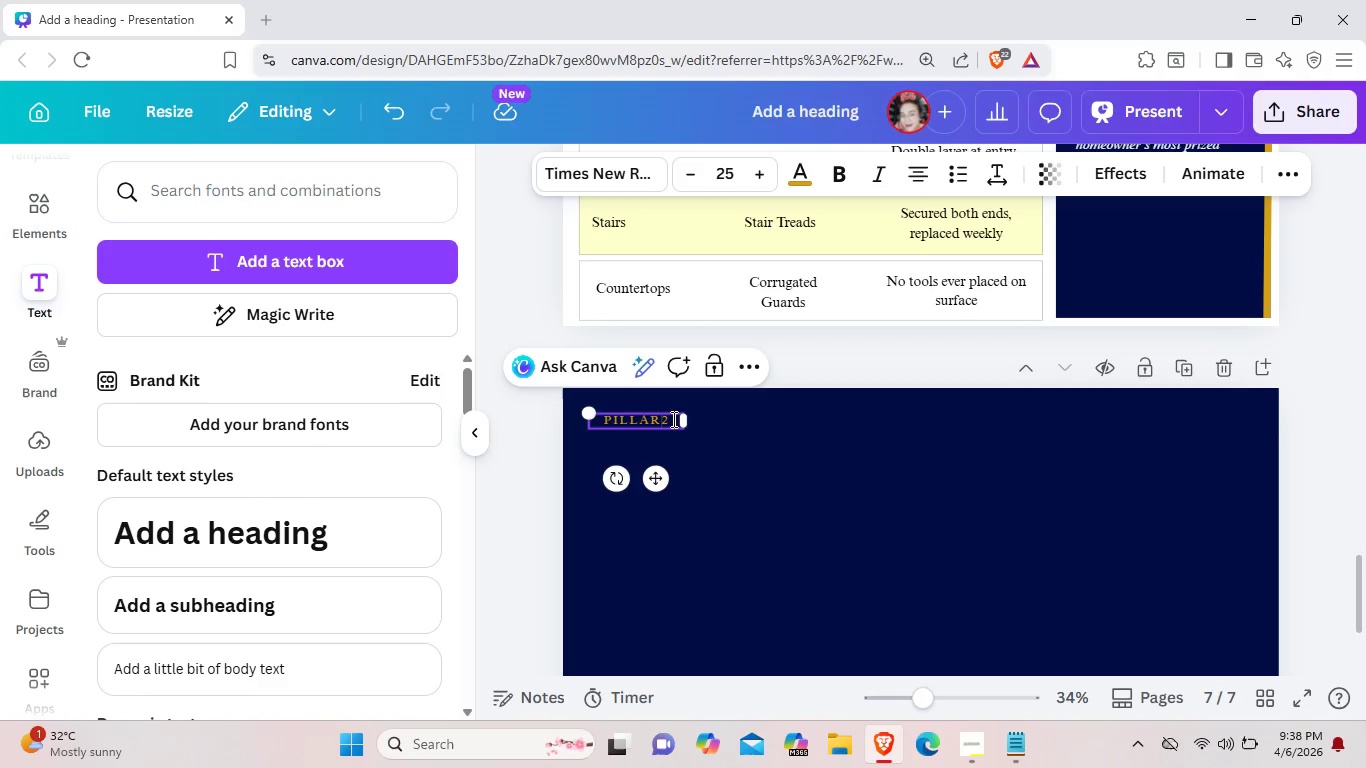 
left_click([672, 419])
 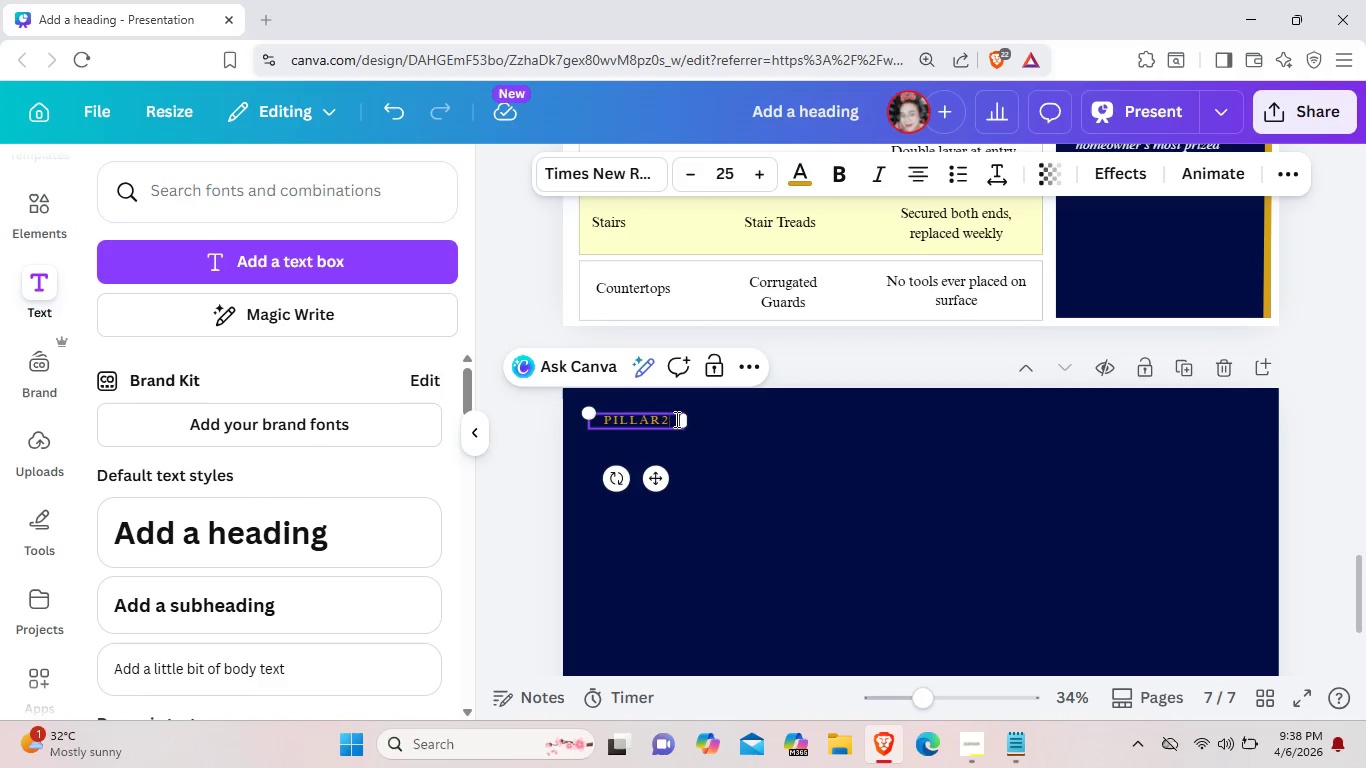 
key(Backspace)
type(#3)
 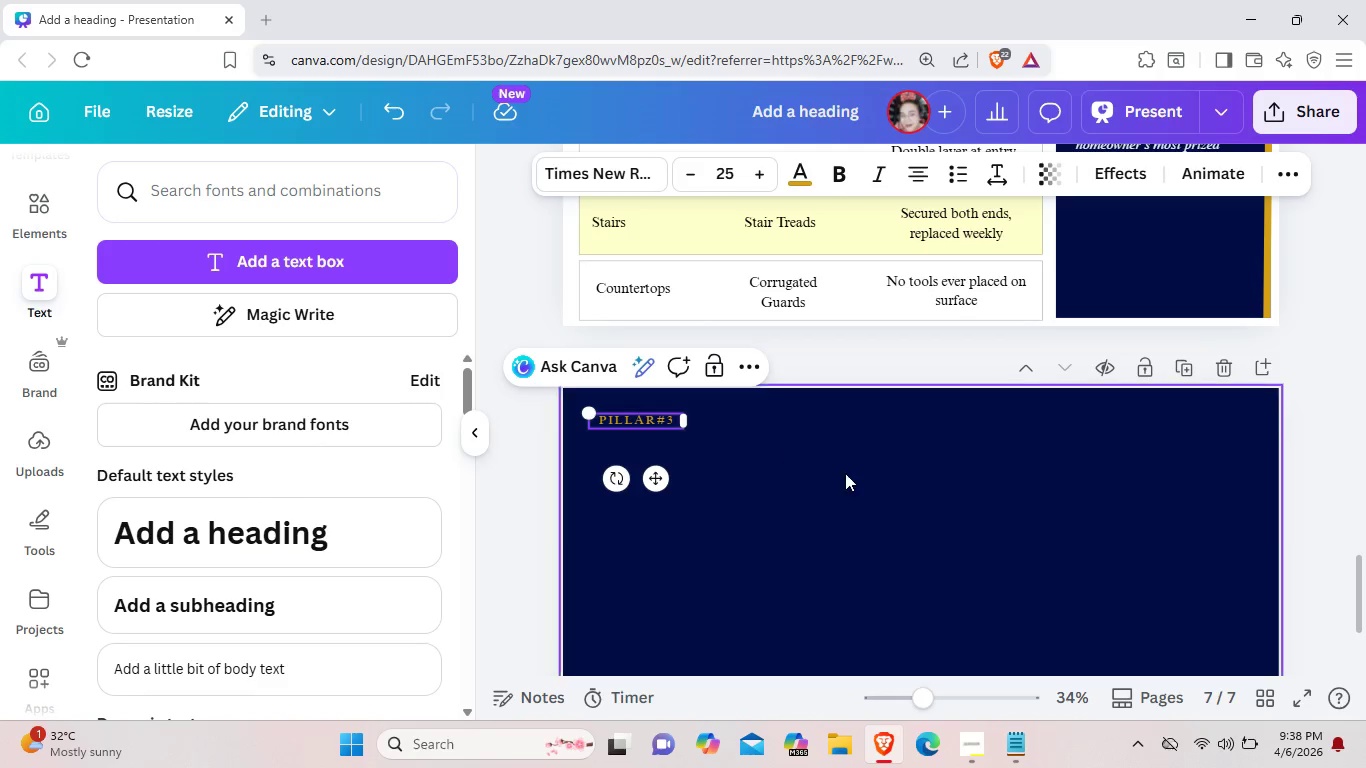 
left_click([847, 475])
 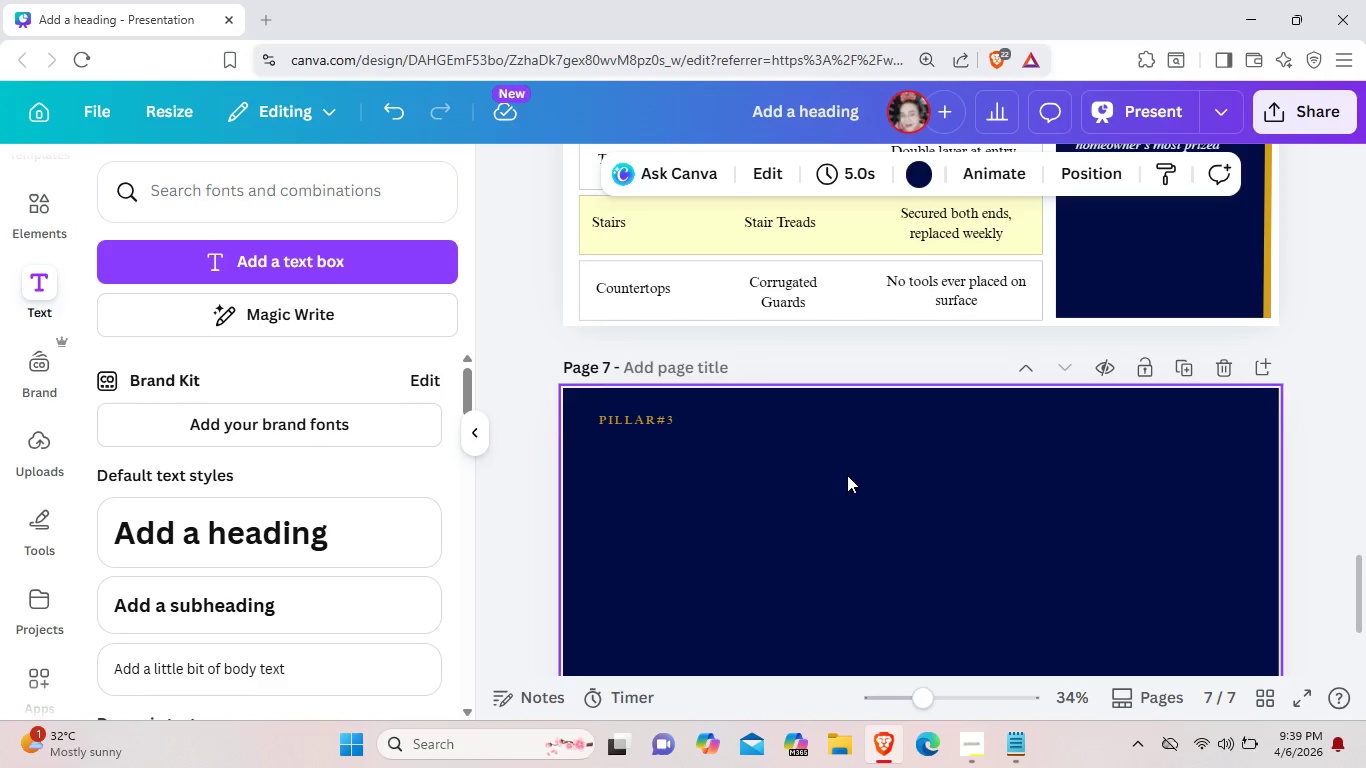 
scroll: coordinate [848, 475], scroll_direction: up, amount: 4.0
 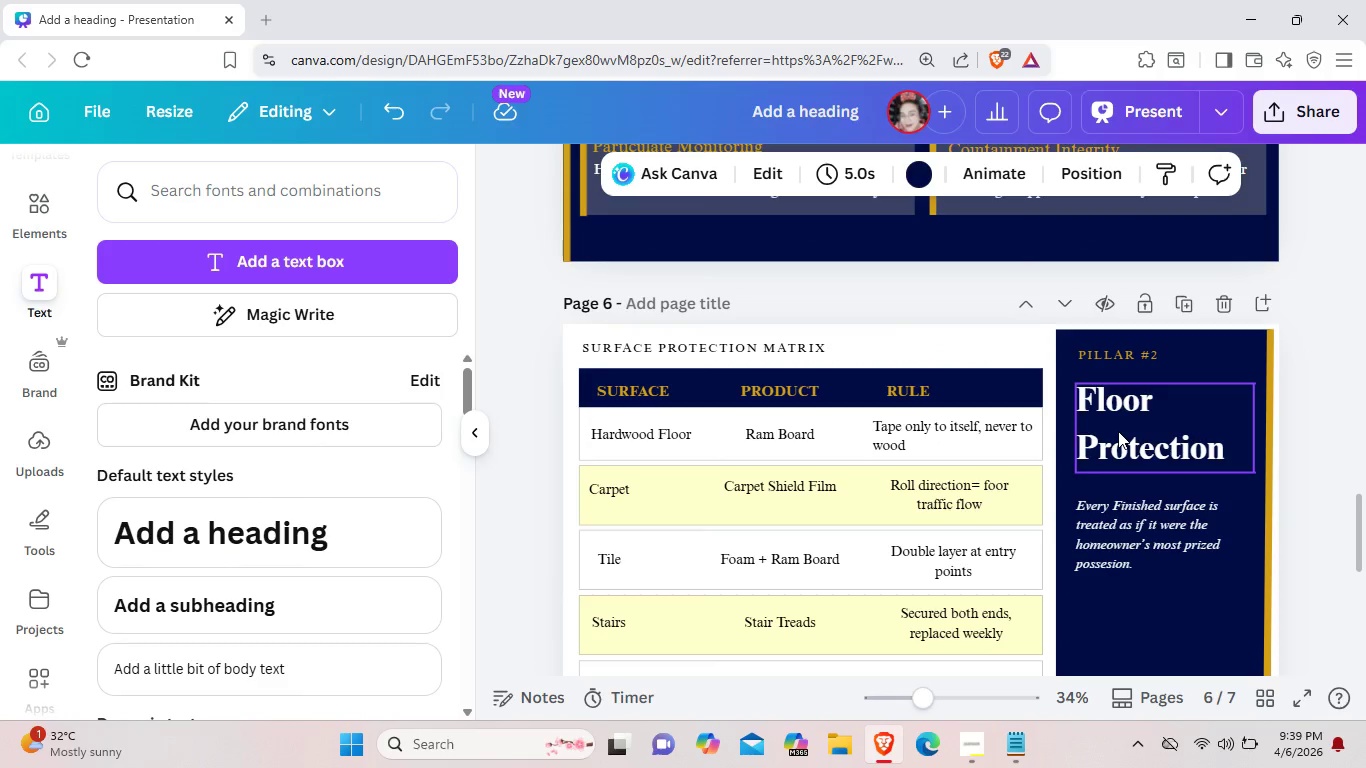 
left_click([1118, 431])
 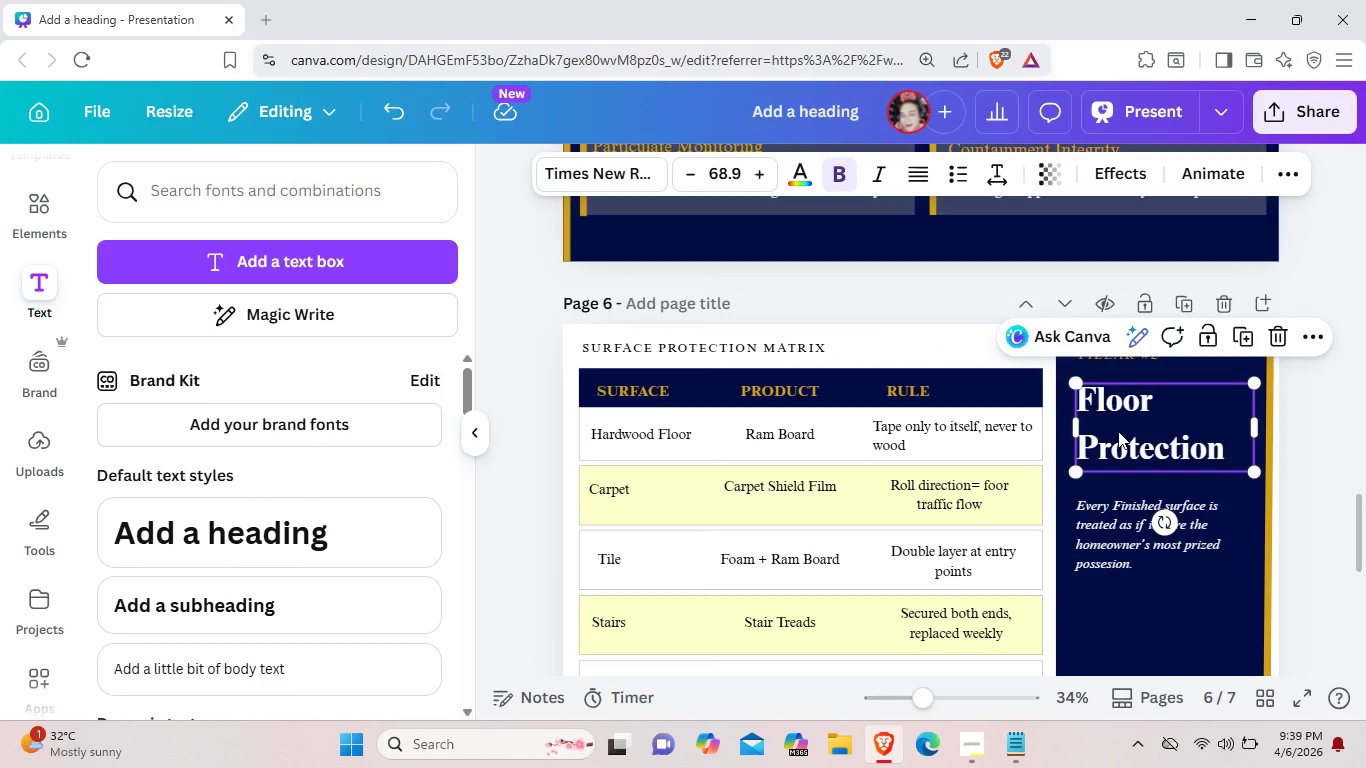 
key(Control+C)
 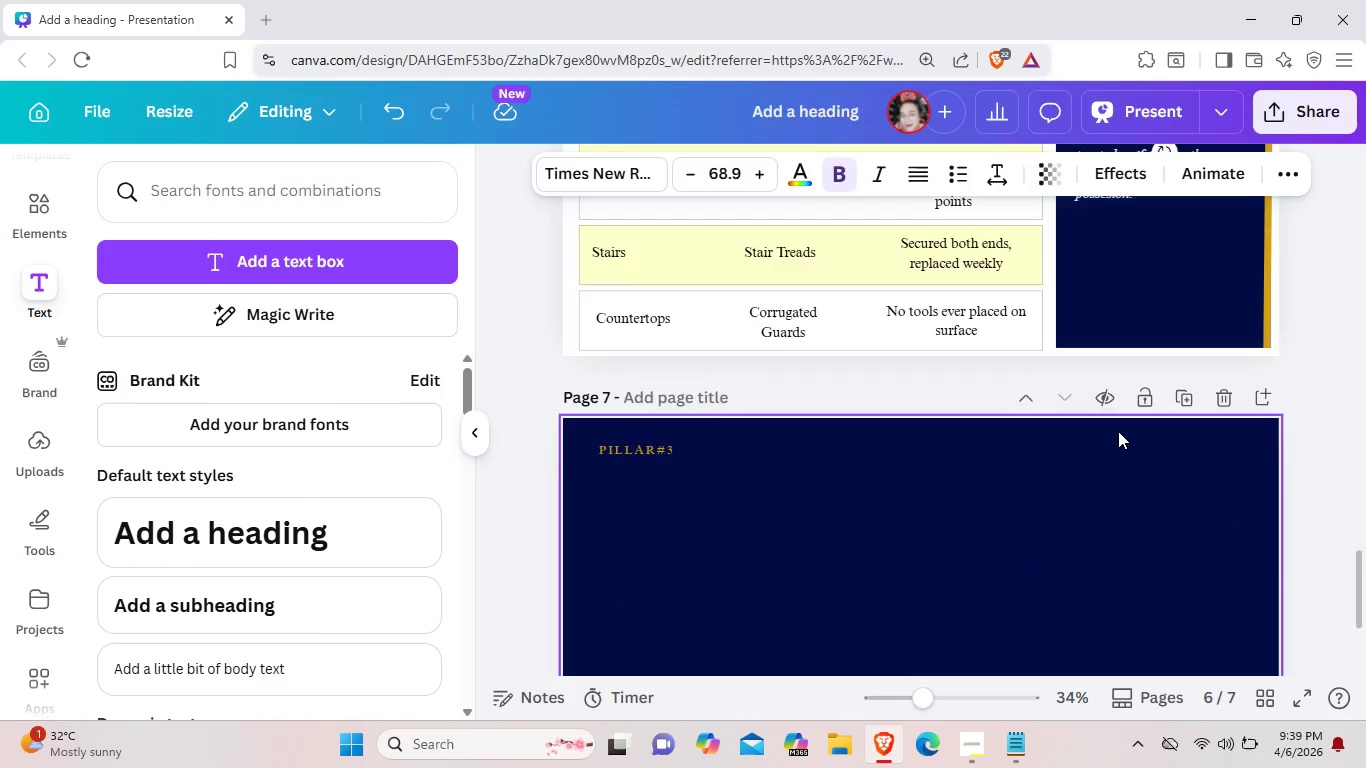 
scroll: coordinate [1118, 431], scroll_direction: down, amount: 3.0
 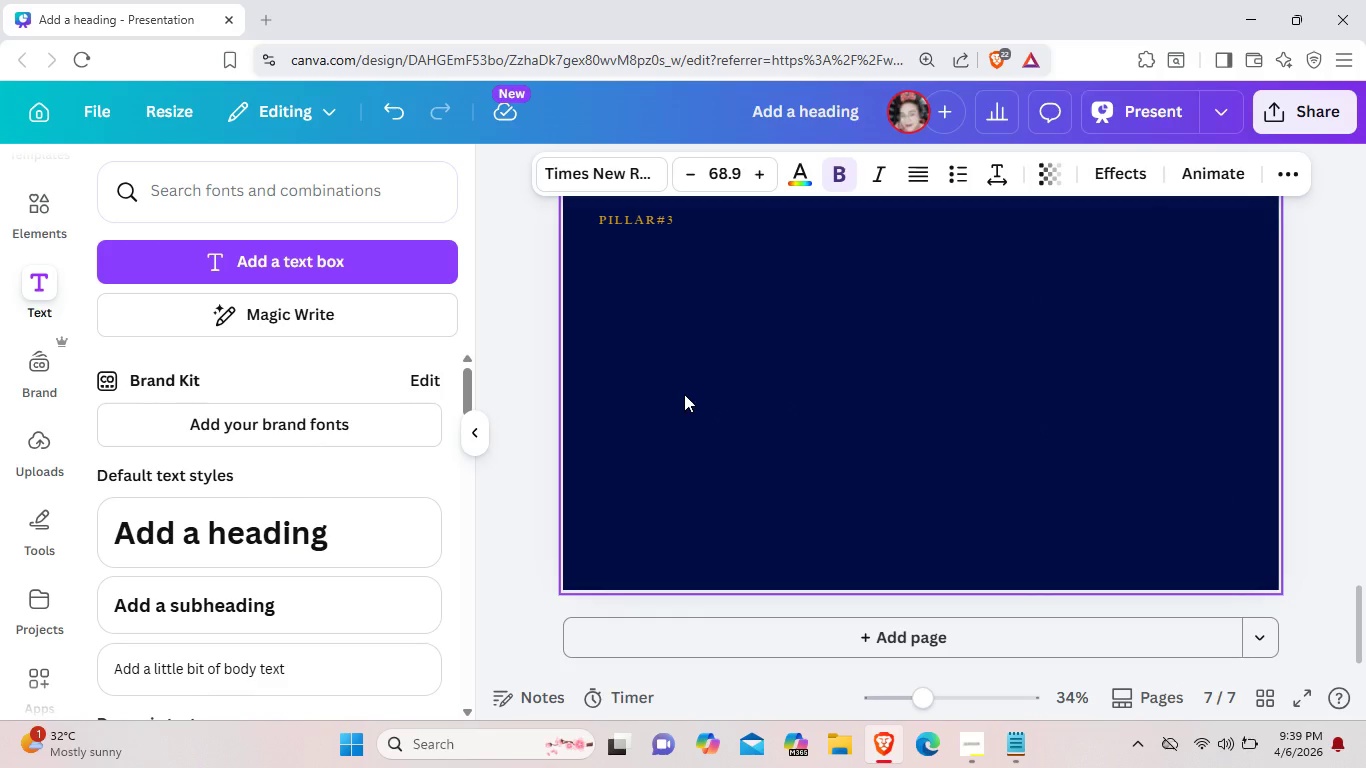 
key(Control+V)
 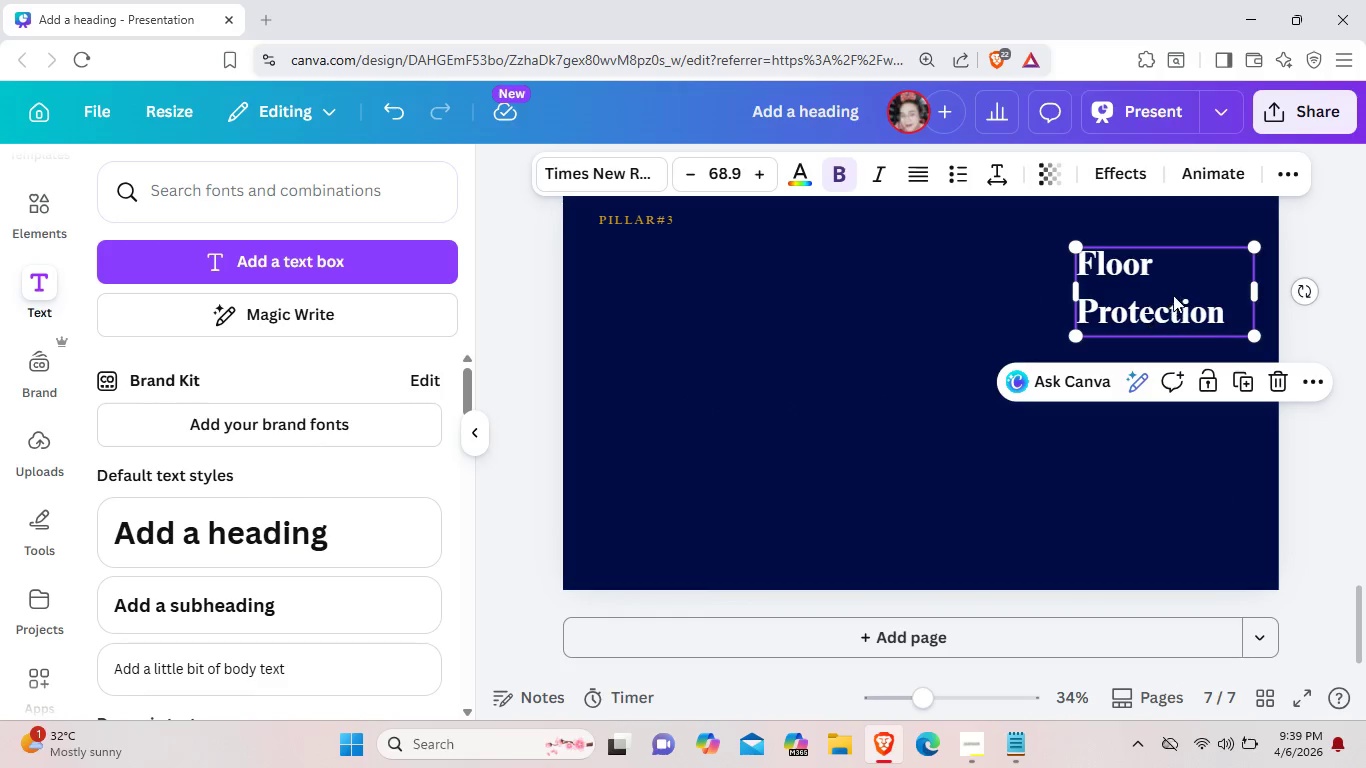 
left_click_drag(start_coordinate=[1173, 295], to_coordinate=[683, 293])
 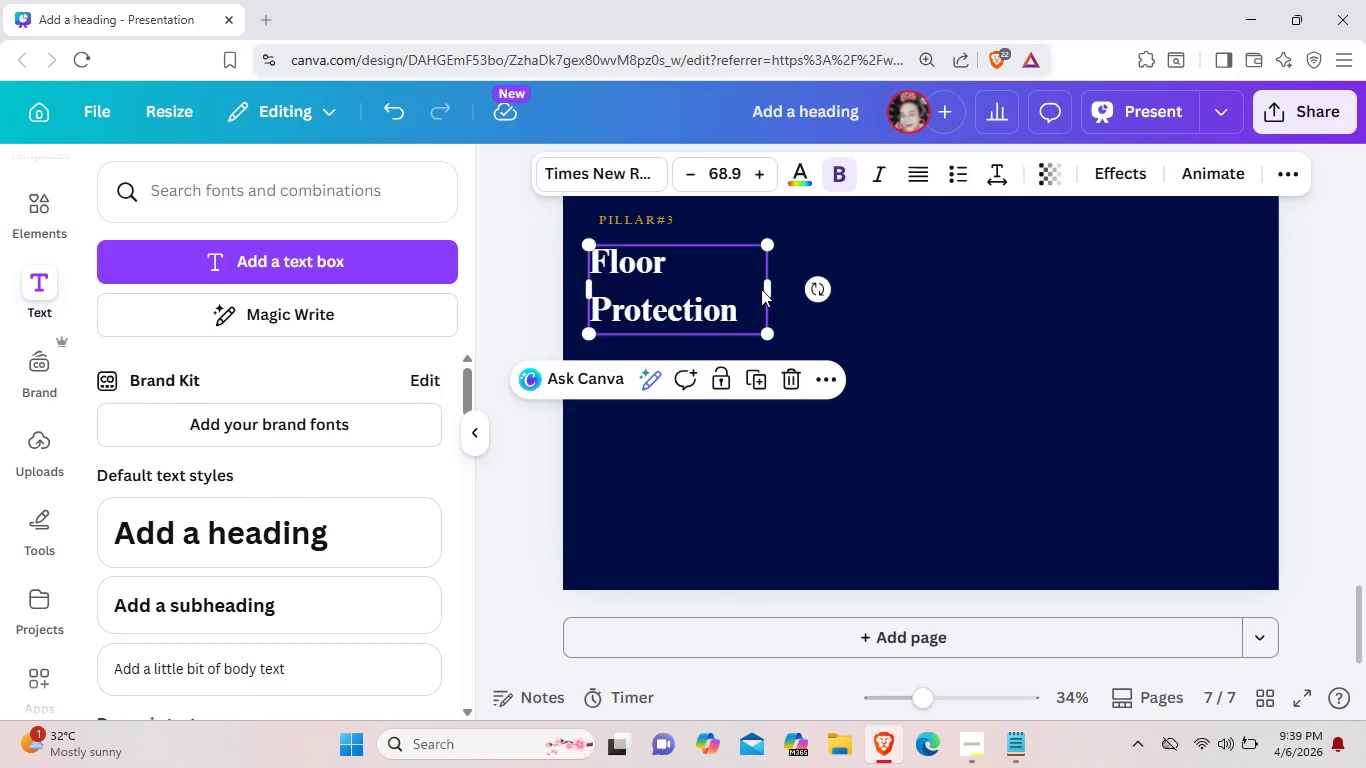 
left_click([746, 313])
 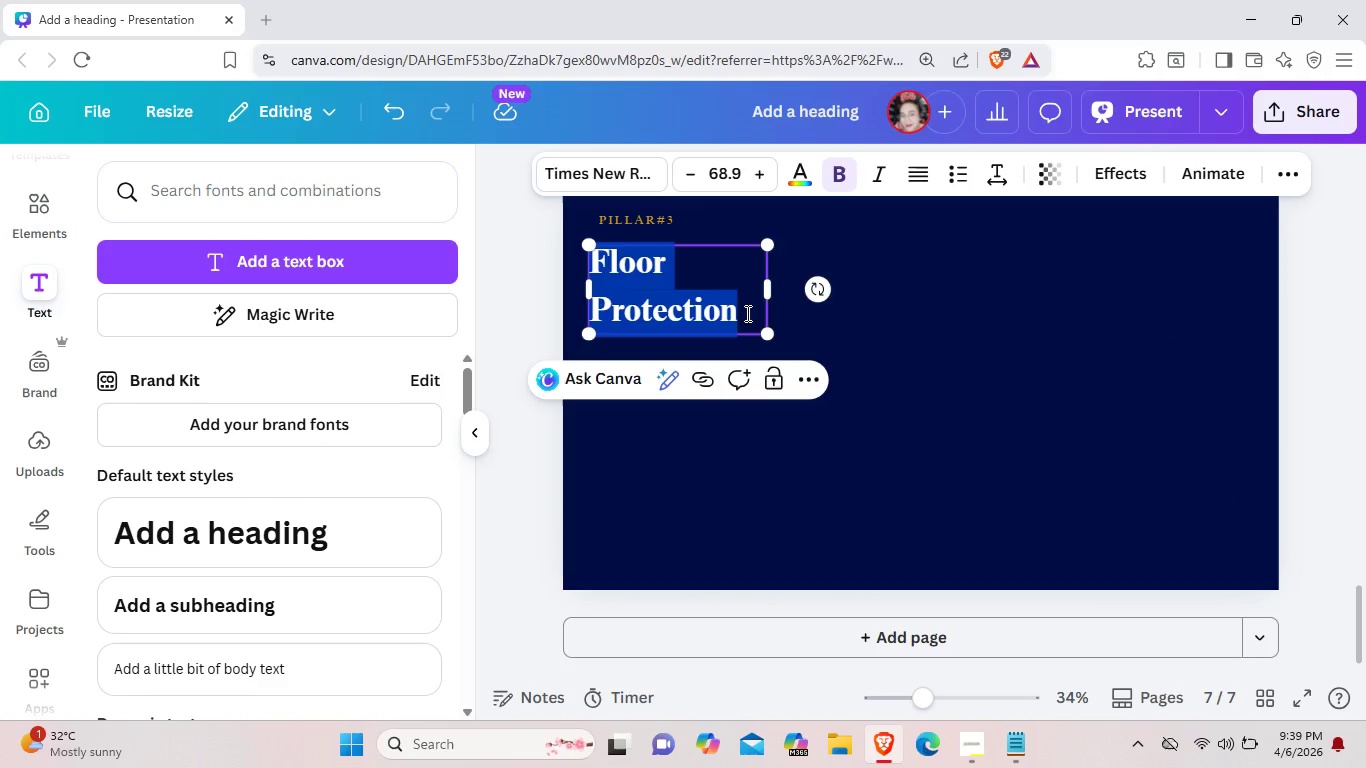 
key(Backspace)
type(Physical Barriers & Zip )
key(Backspace)
type(wall )
key(Backspace)
key(Backspace)
key(Backspace)
key(Backspace)
key(Backspace)
type( Wall)
 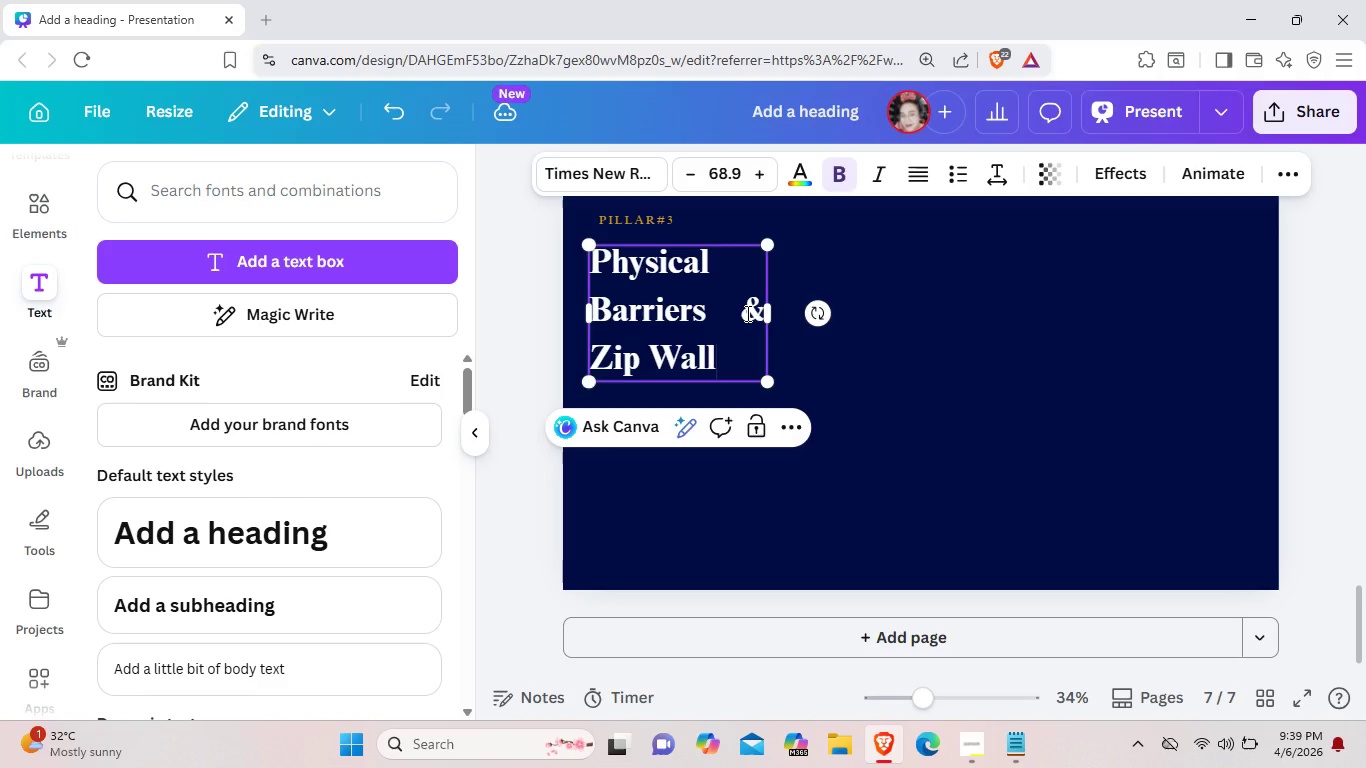 
left_click([658, 361])
 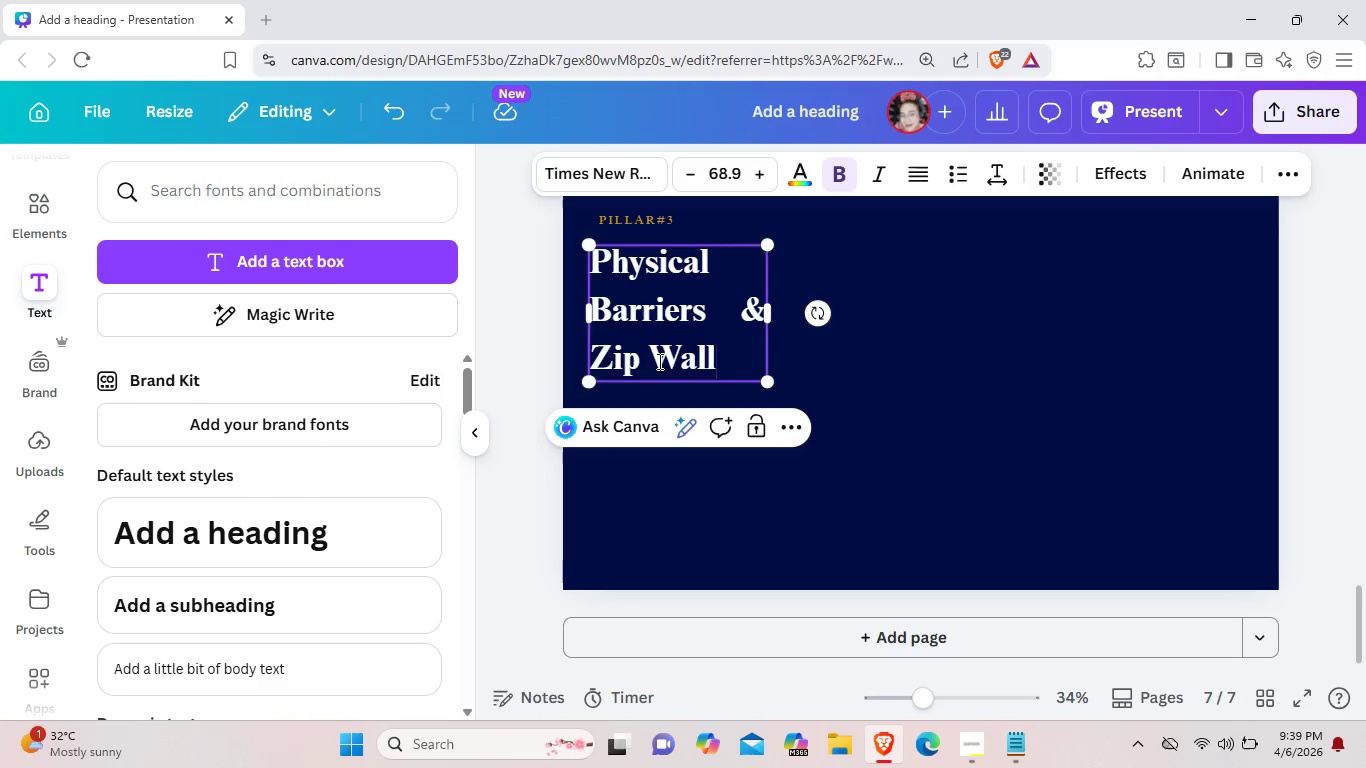 
key(Backspace)
 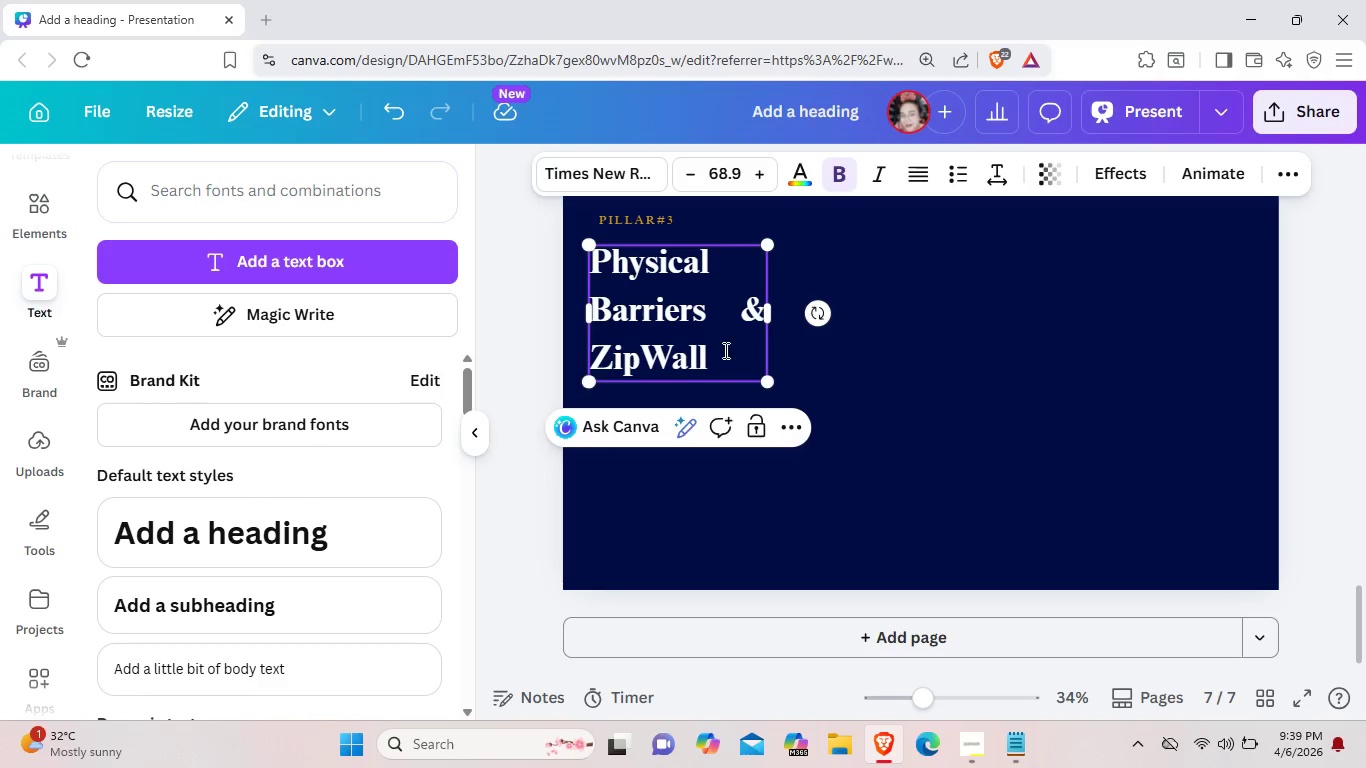 
left_click([732, 351])
 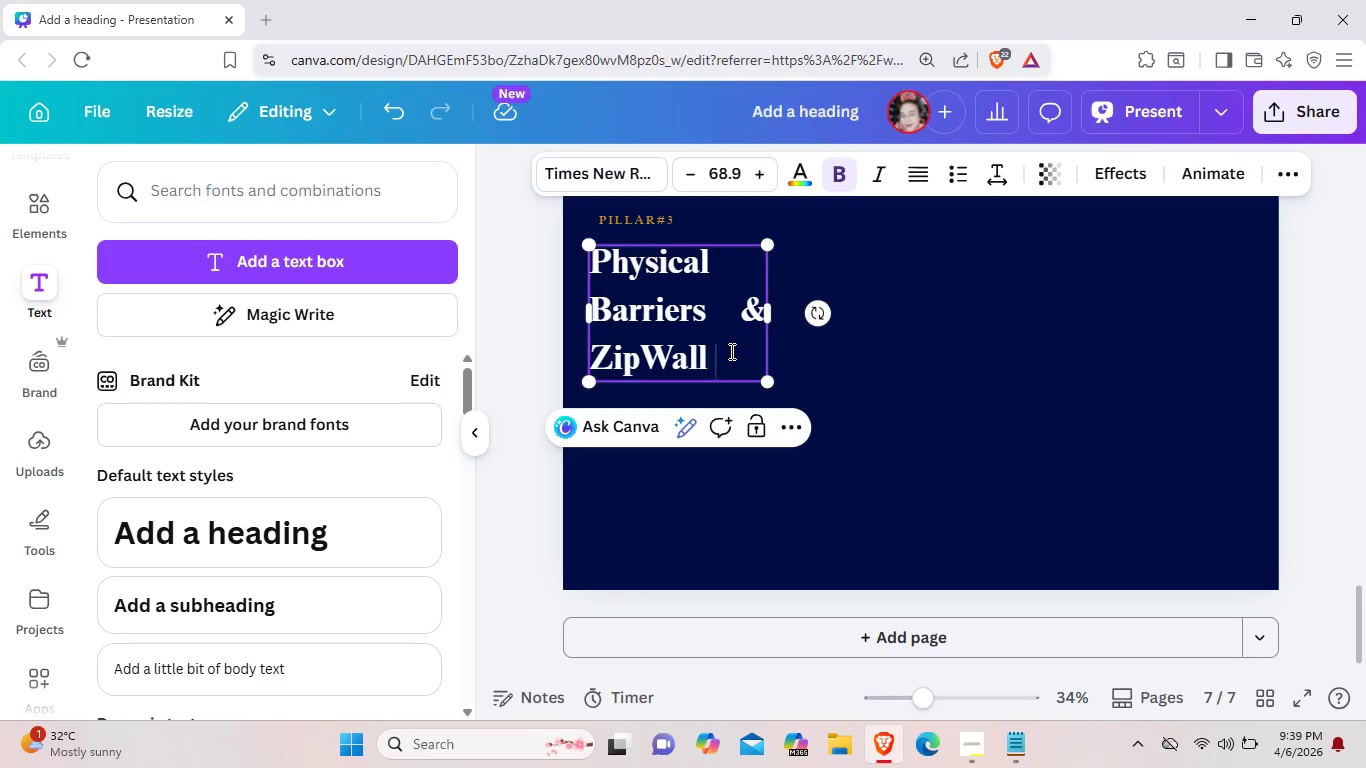 
type( Systems)
 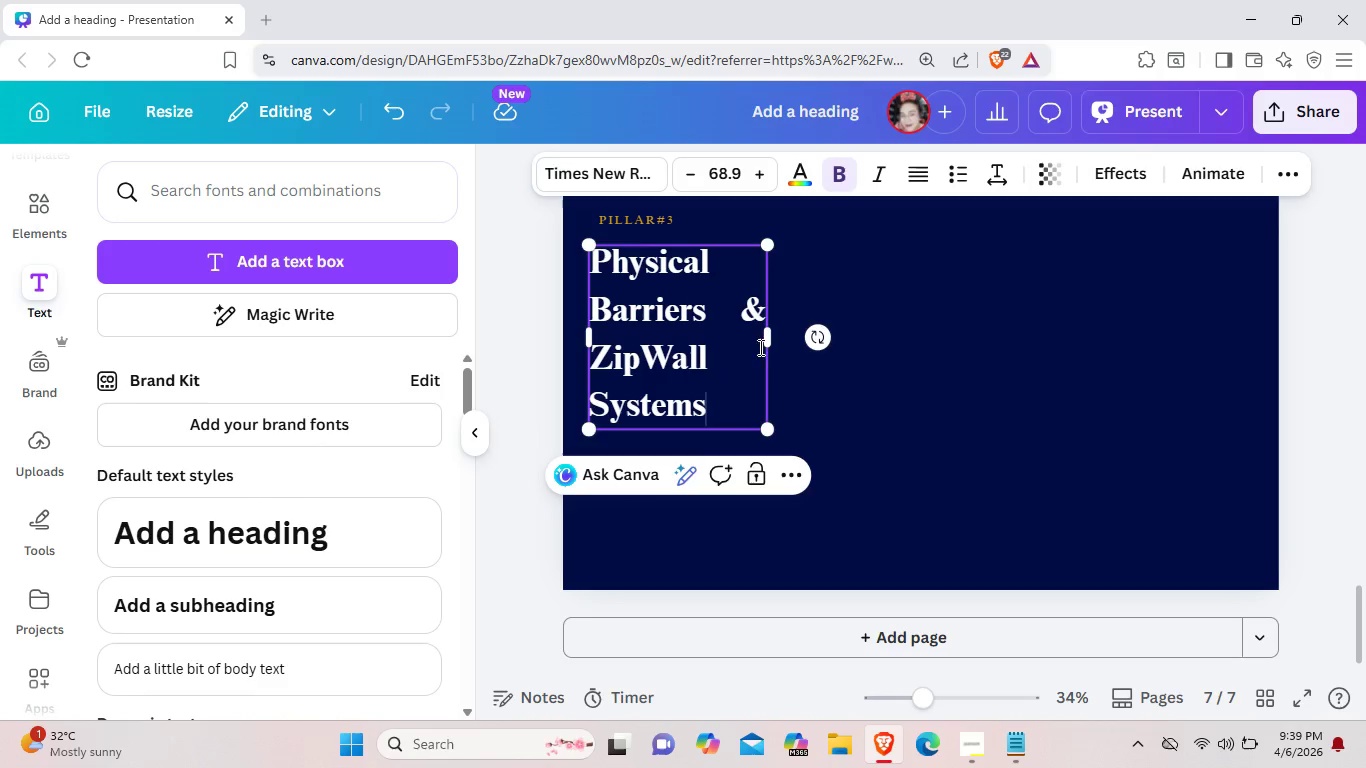 
left_click_drag(start_coordinate=[772, 340], to_coordinate=[894, 327])
 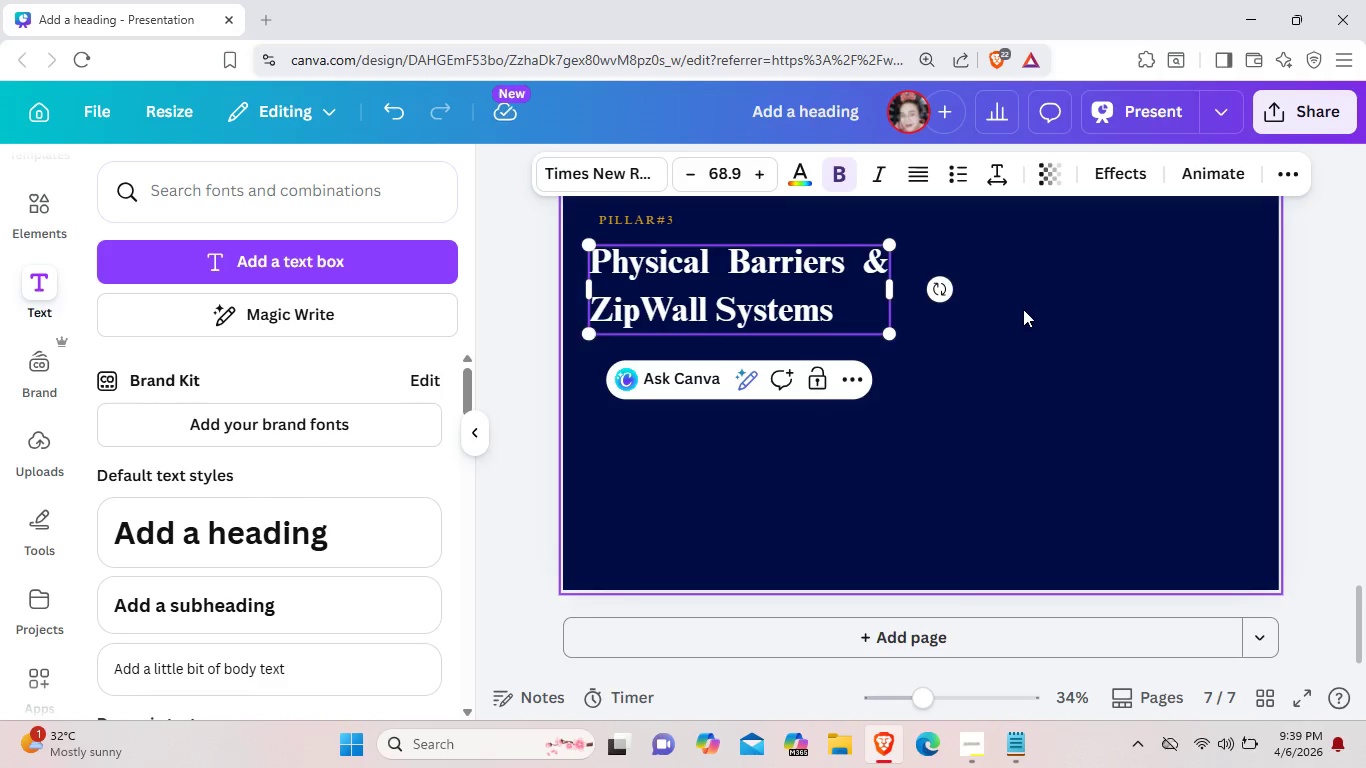 
left_click([1023, 309])
 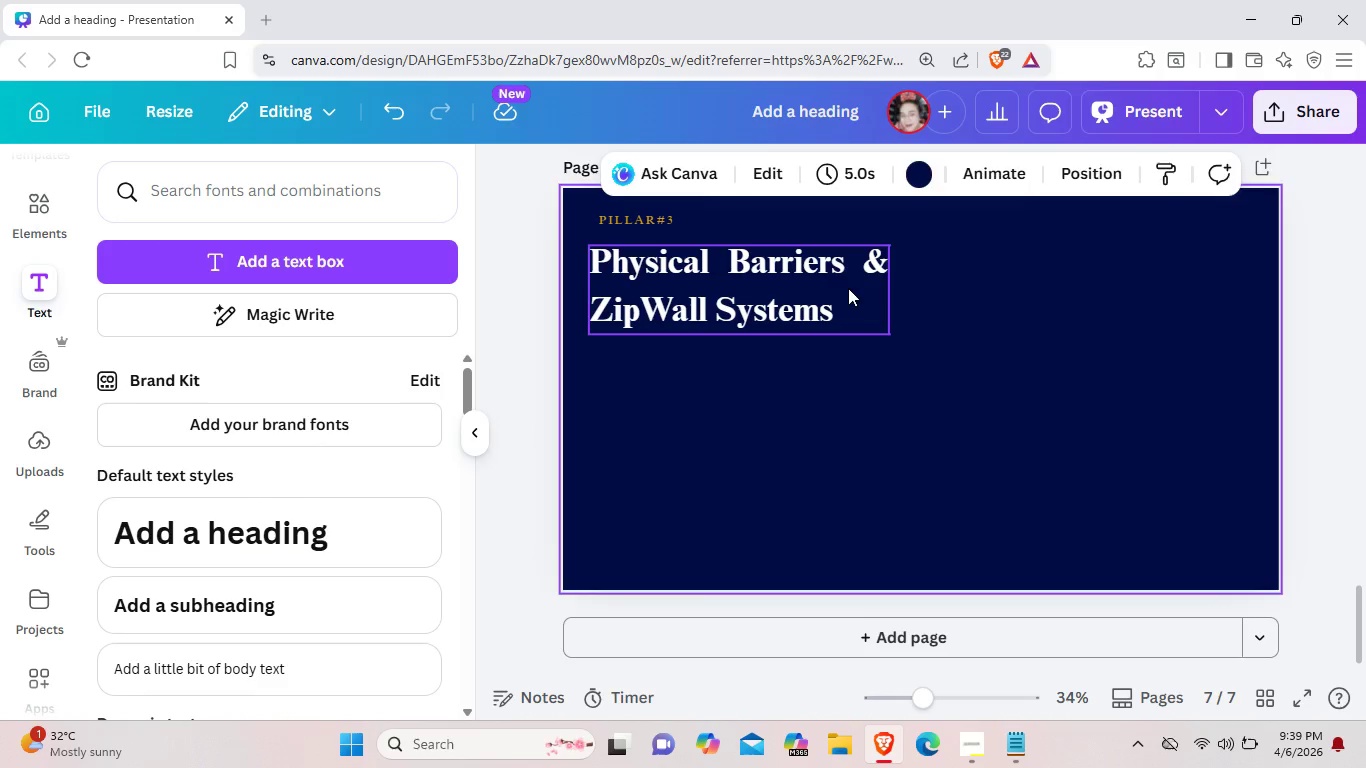 
left_click([848, 288])
 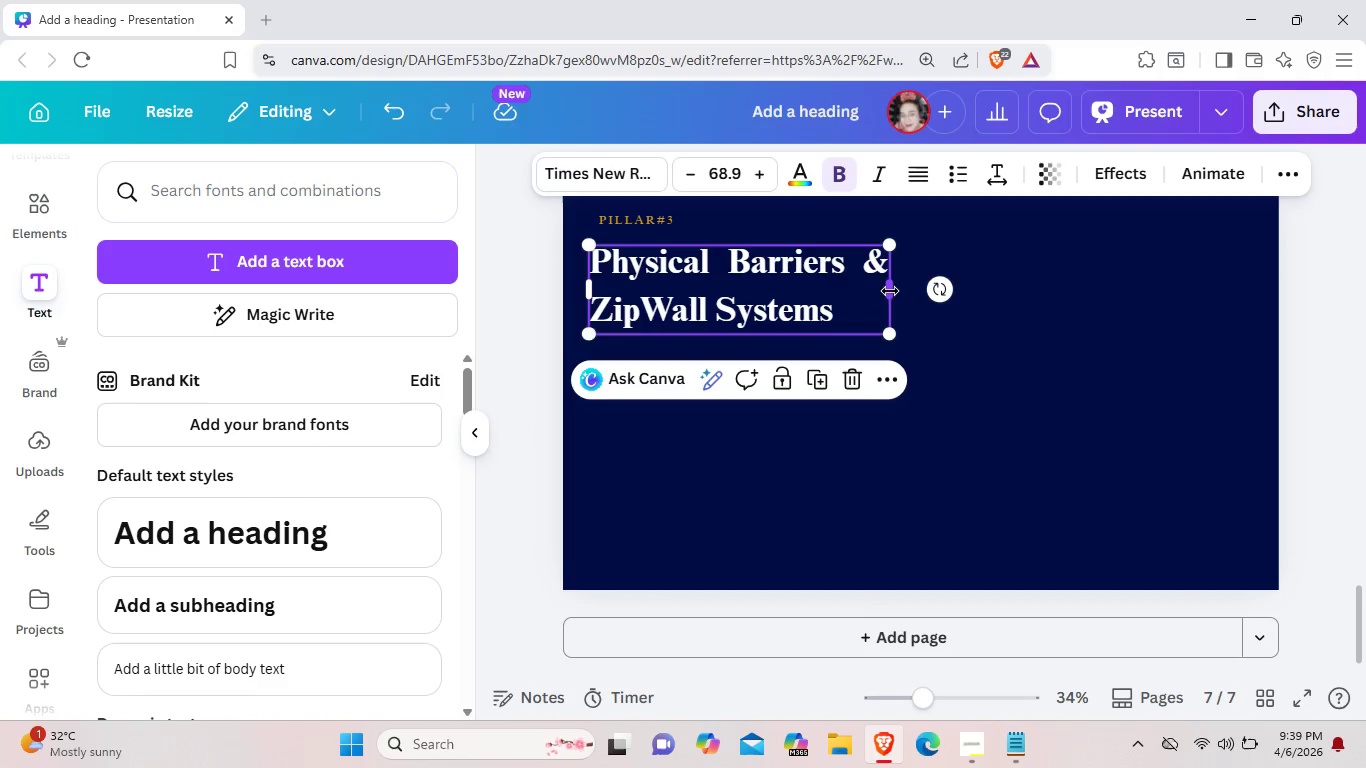 
left_click_drag(start_coordinate=[890, 291], to_coordinate=[877, 292])
 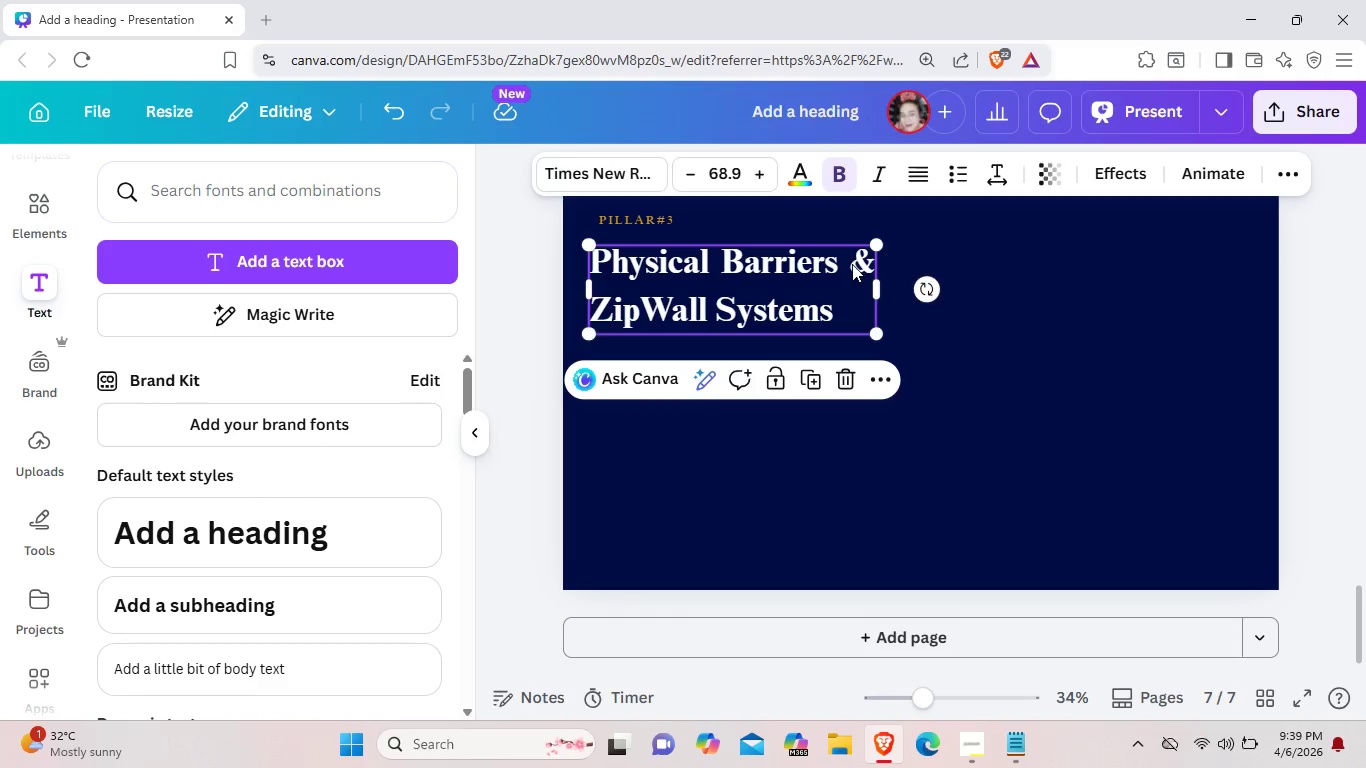 
left_click([852, 264])
 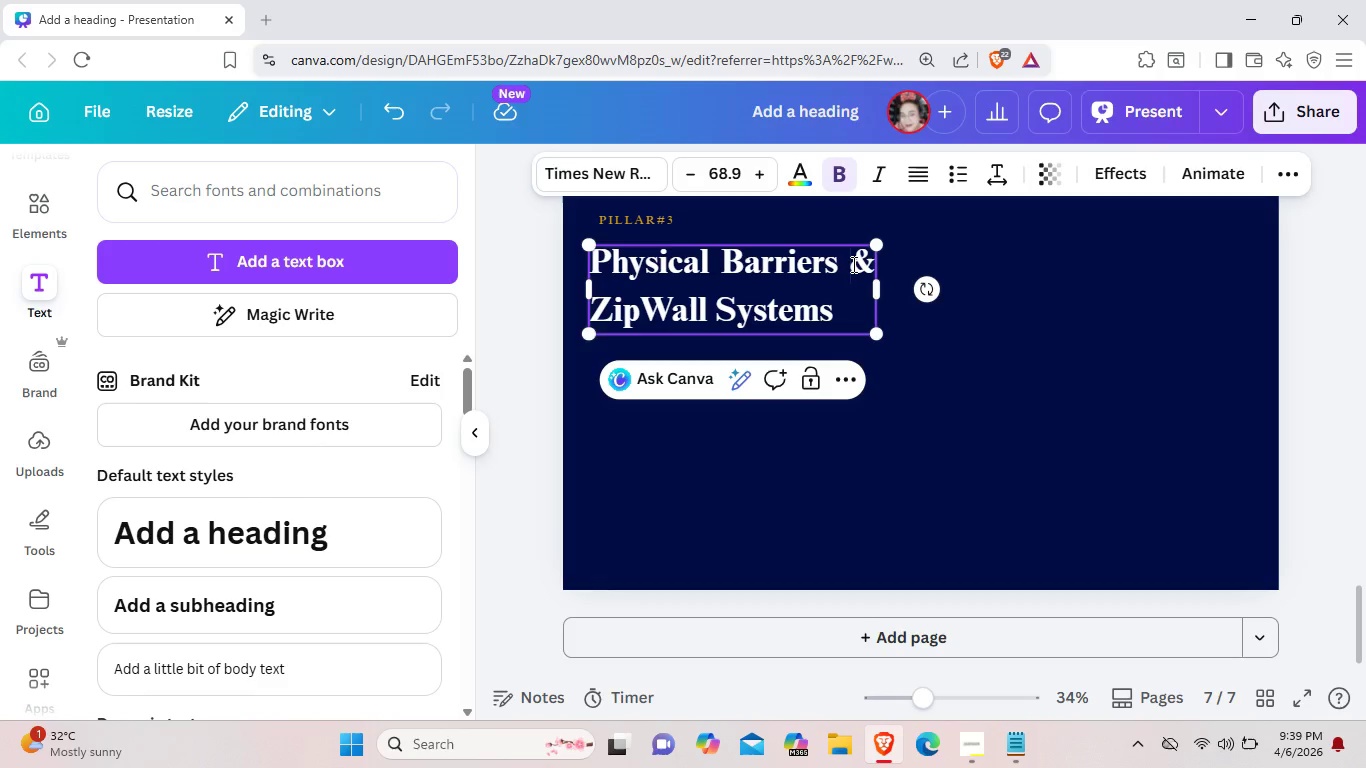 
key(Enter)
 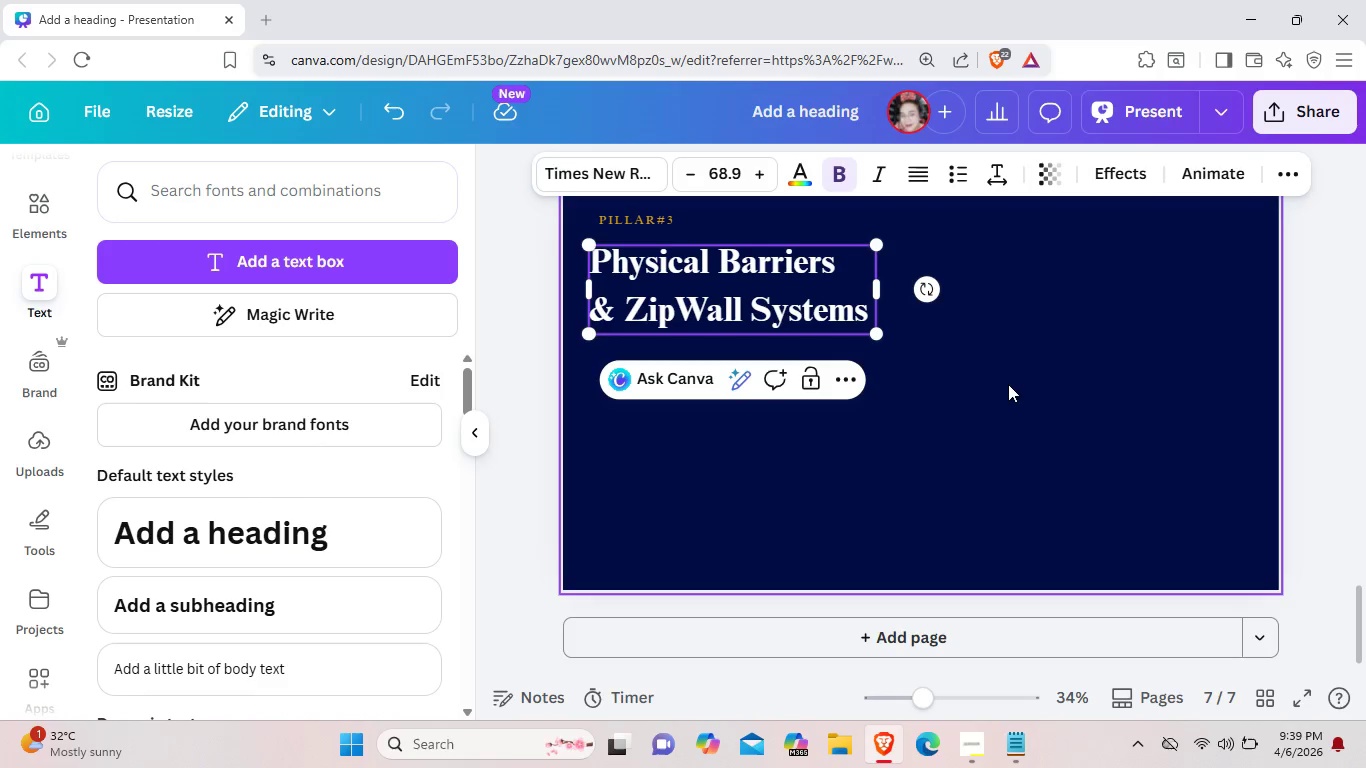 
left_click([1008, 384])
 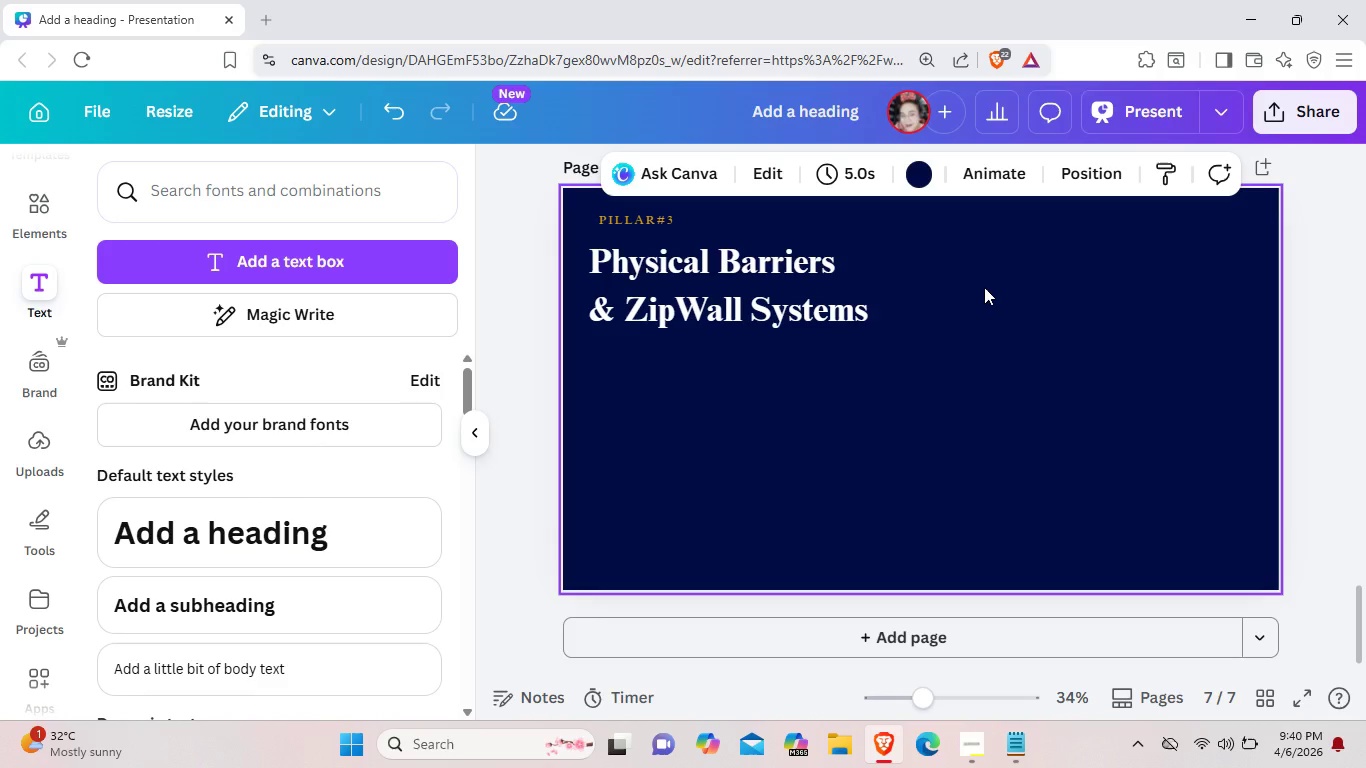 
wait(54.59)
 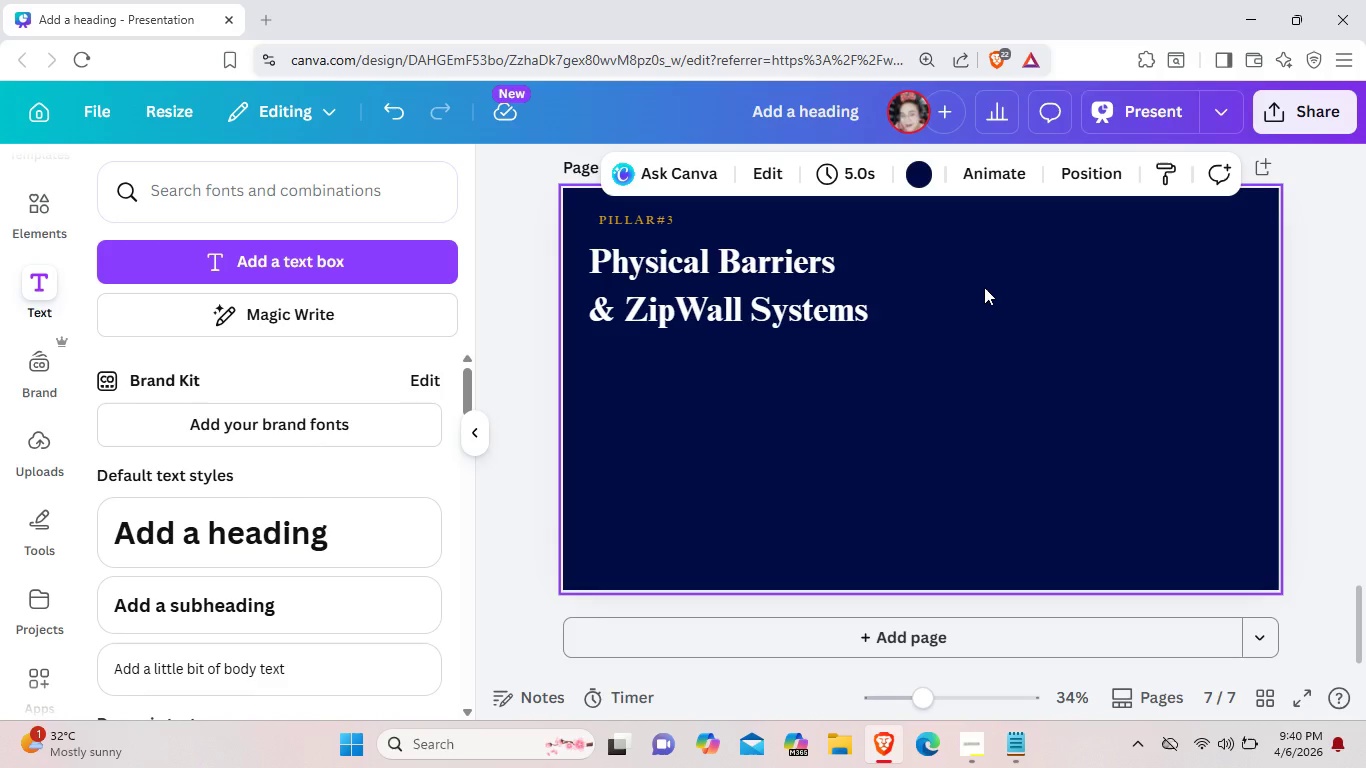 
left_click([1118, 505])
 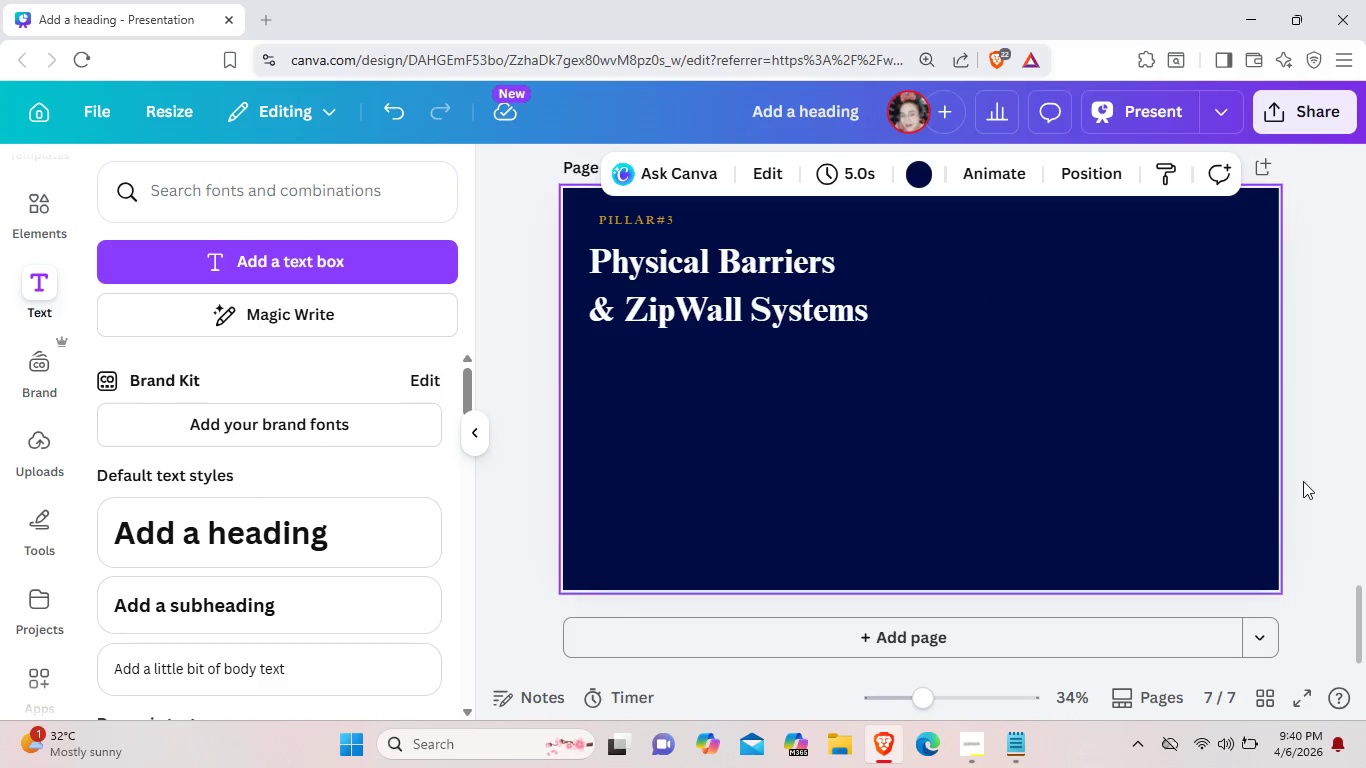 
left_click([1325, 489])
 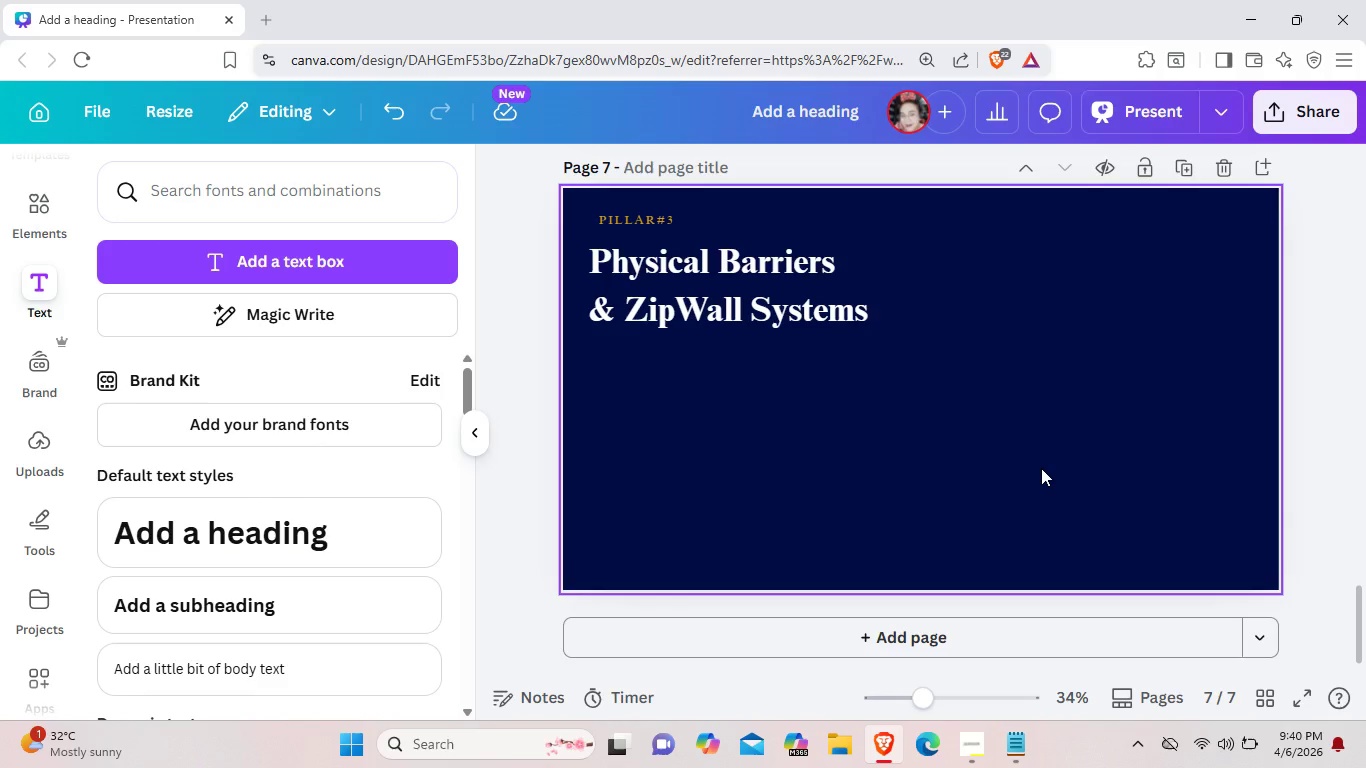 
wait(14.09)
 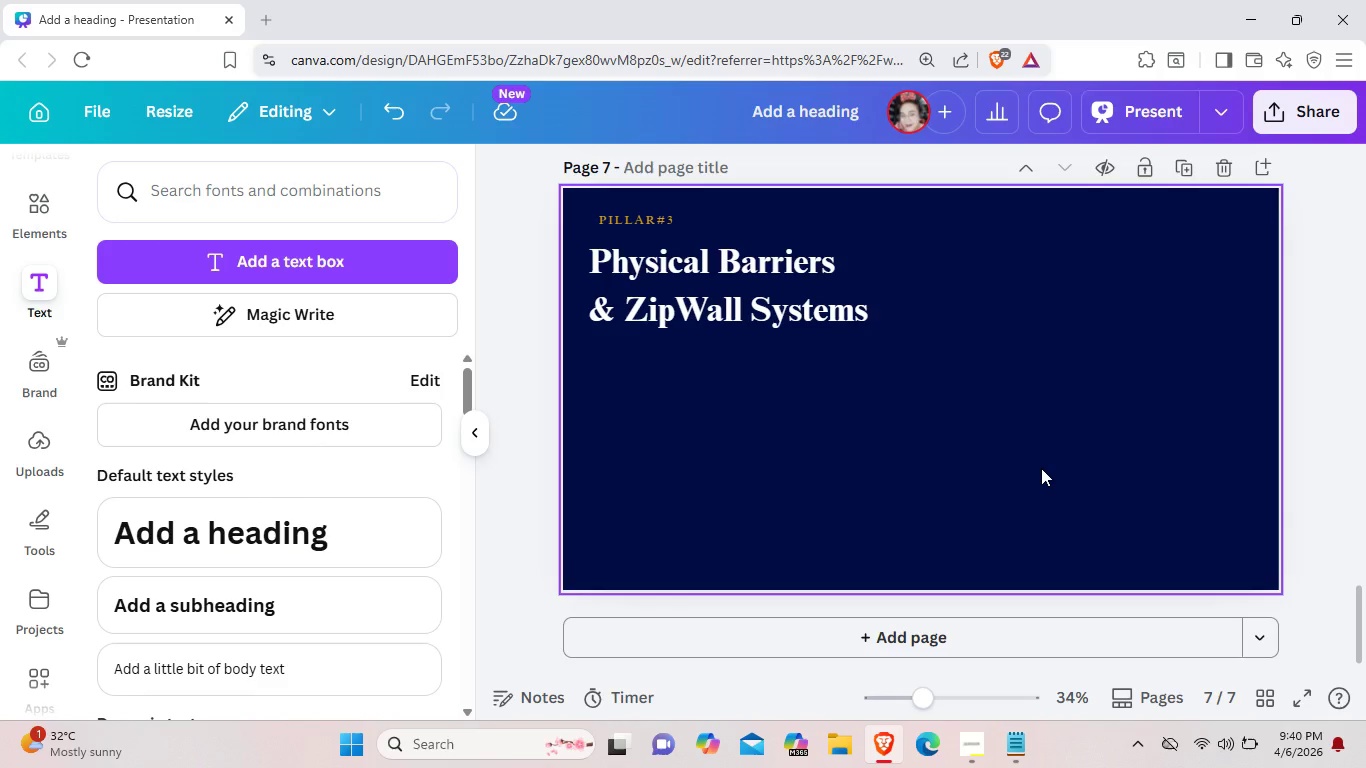 
left_click([543, 488])
 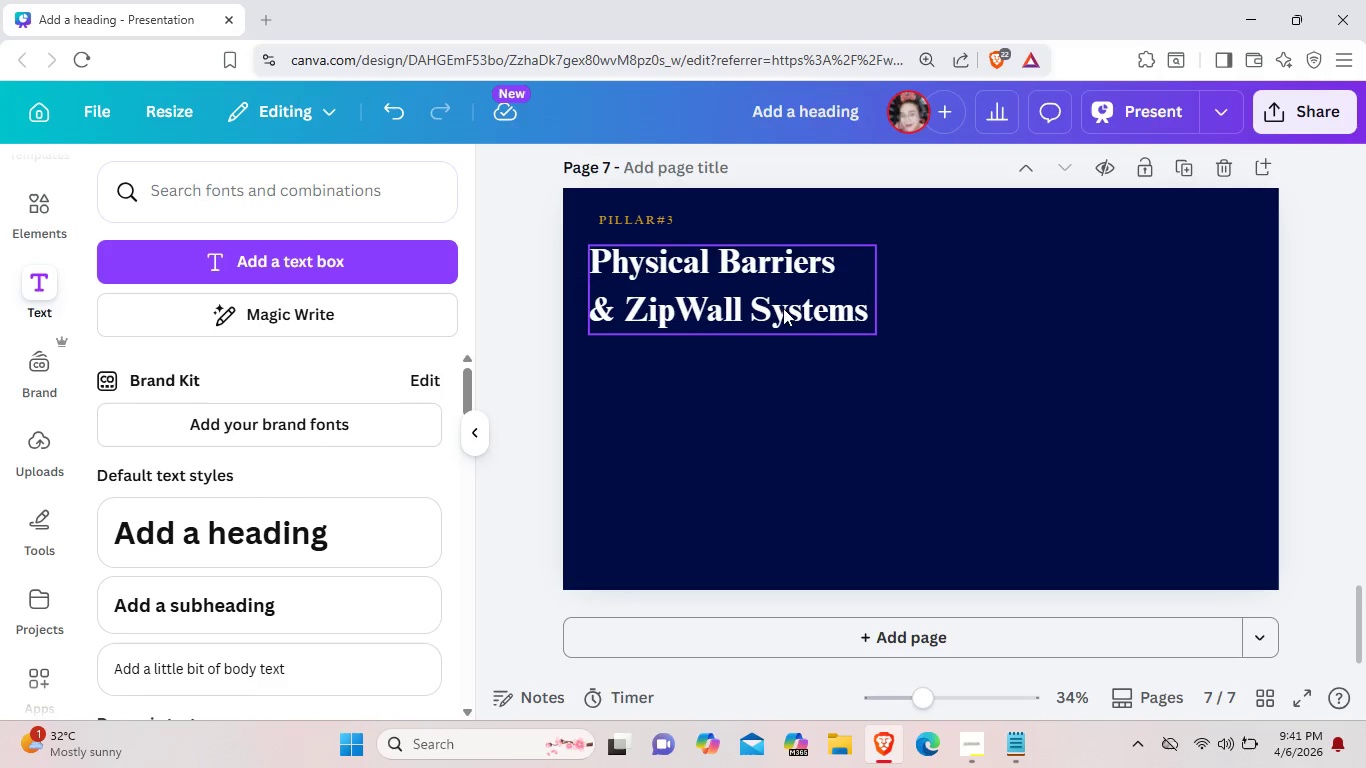 
wait(41.62)
 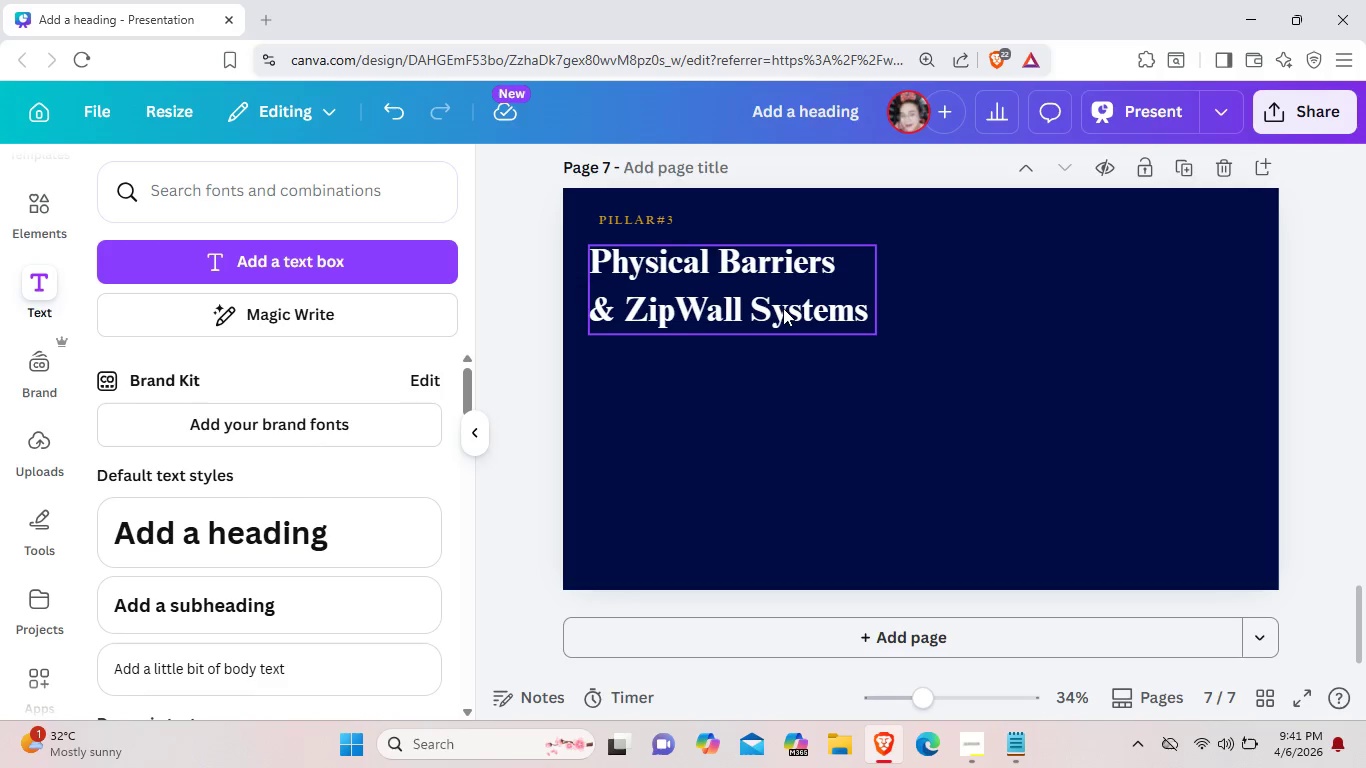 
left_click([43, 210])
 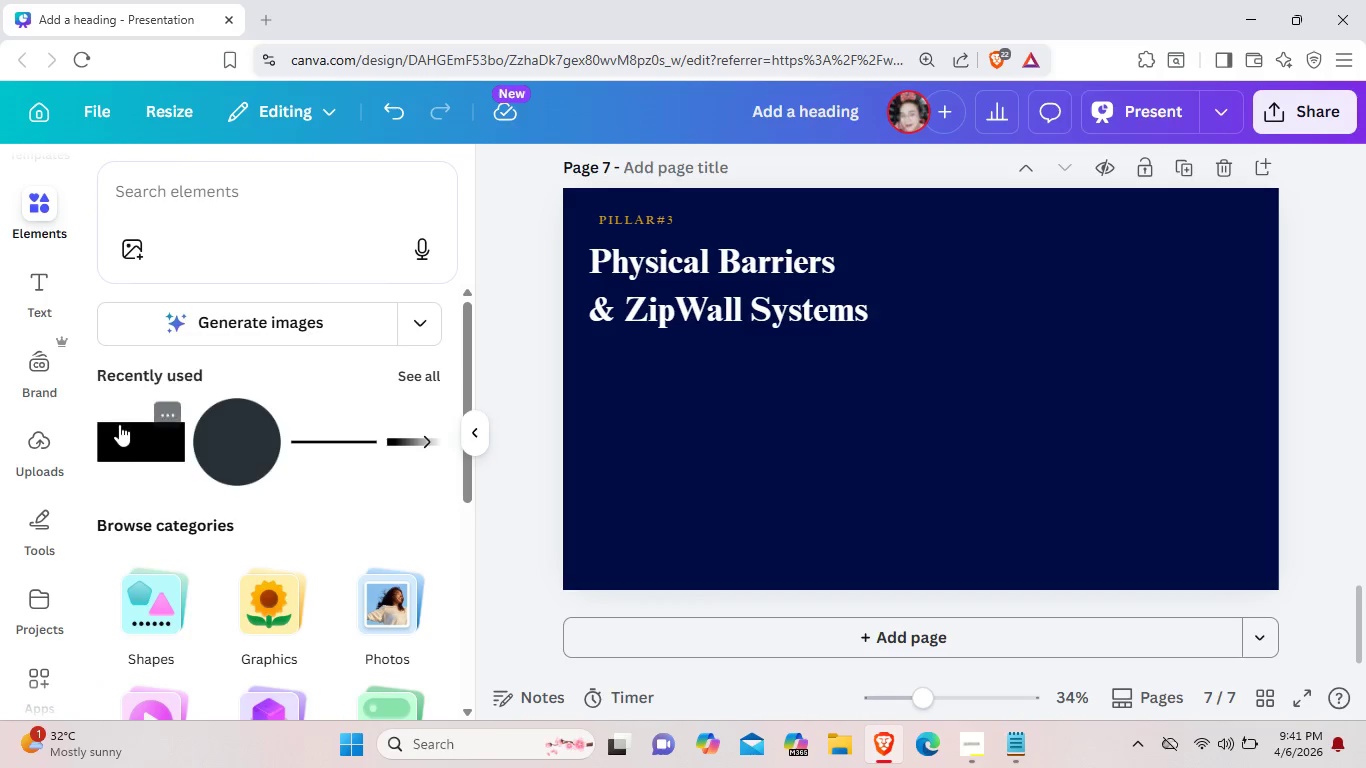 
left_click([124, 429])
 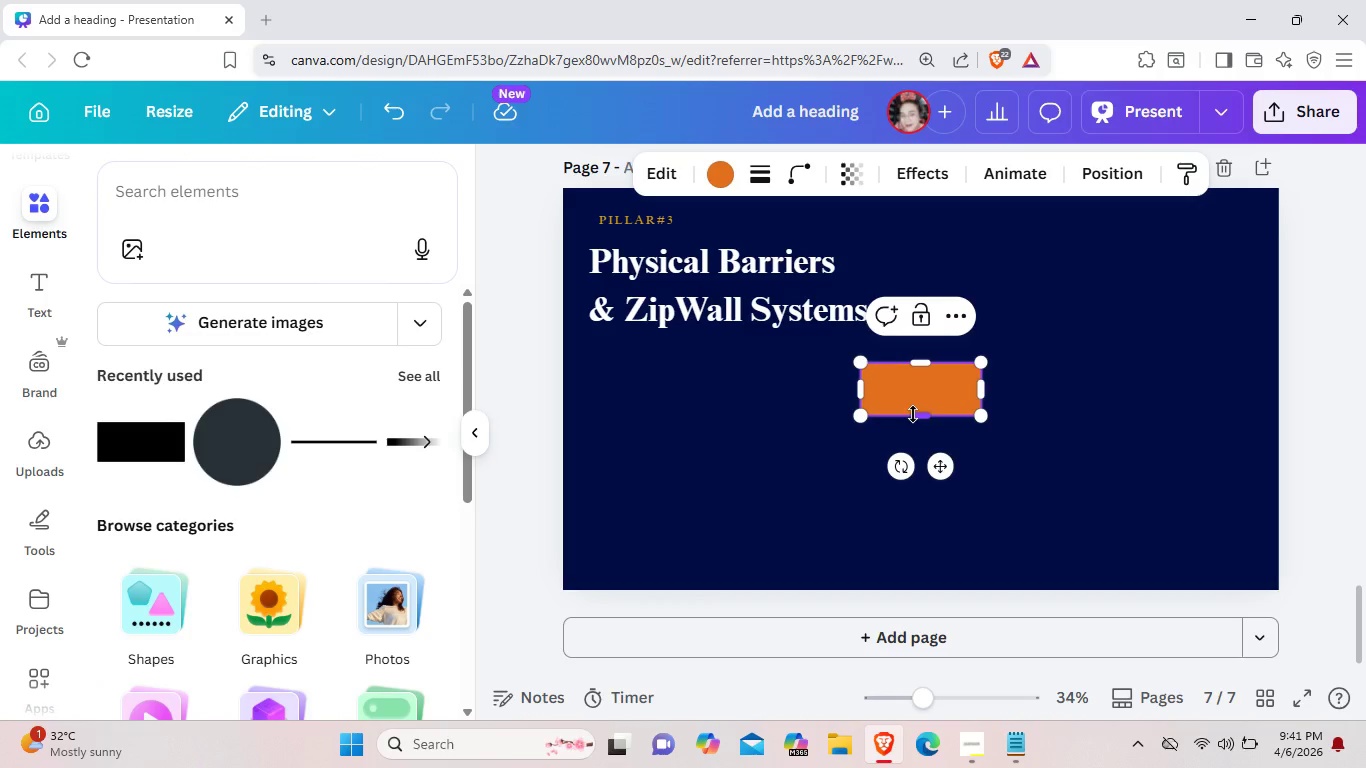 
left_click_drag(start_coordinate=[934, 387], to_coordinate=[796, 399])
 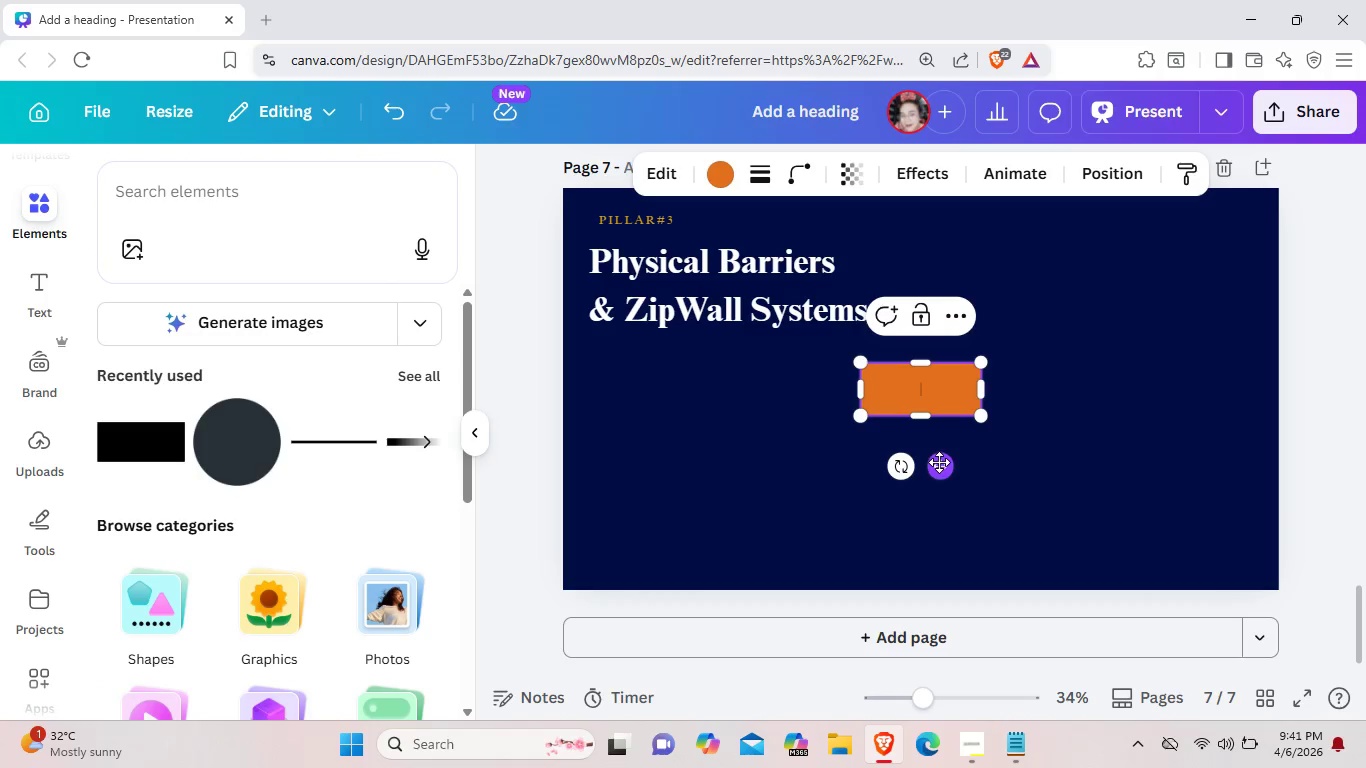 
left_click_drag(start_coordinate=[939, 462], to_coordinate=[674, 456])
 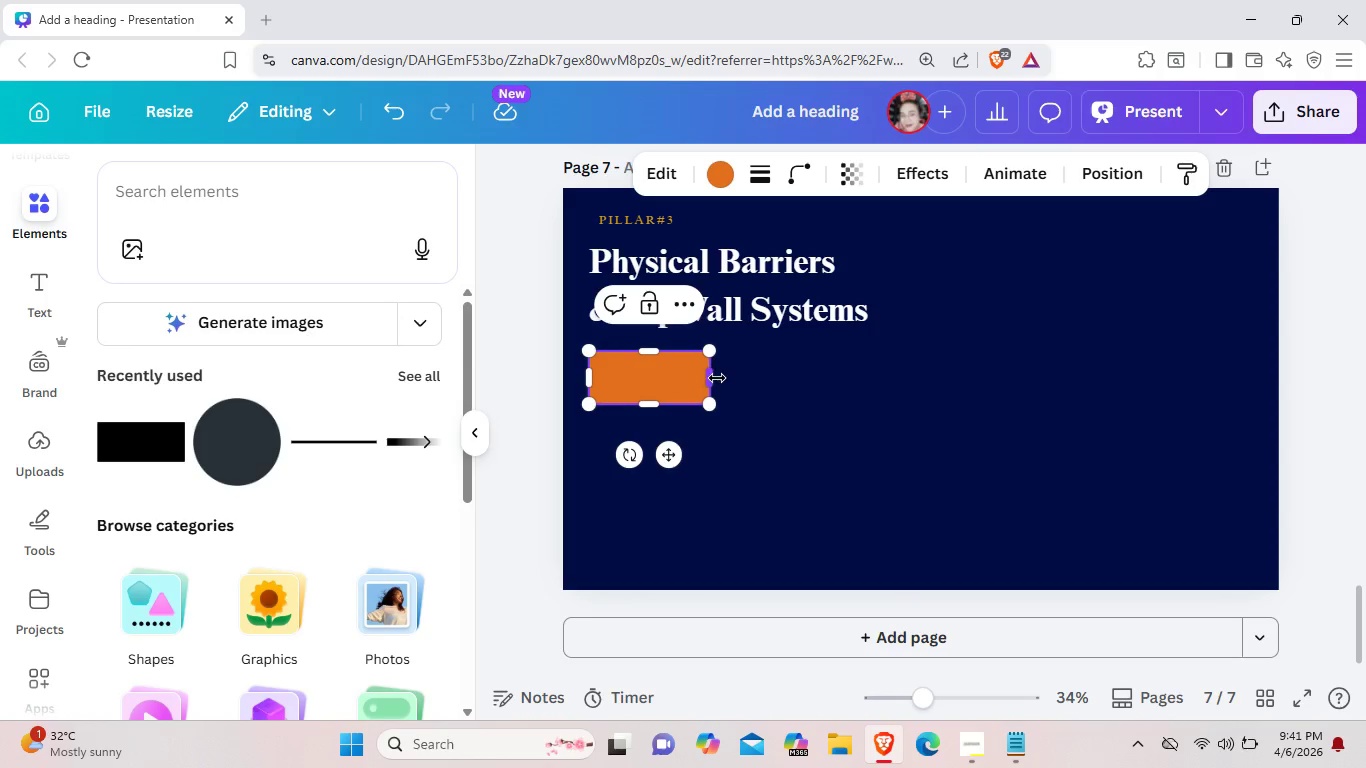 
left_click_drag(start_coordinate=[717, 378], to_coordinate=[882, 383])
 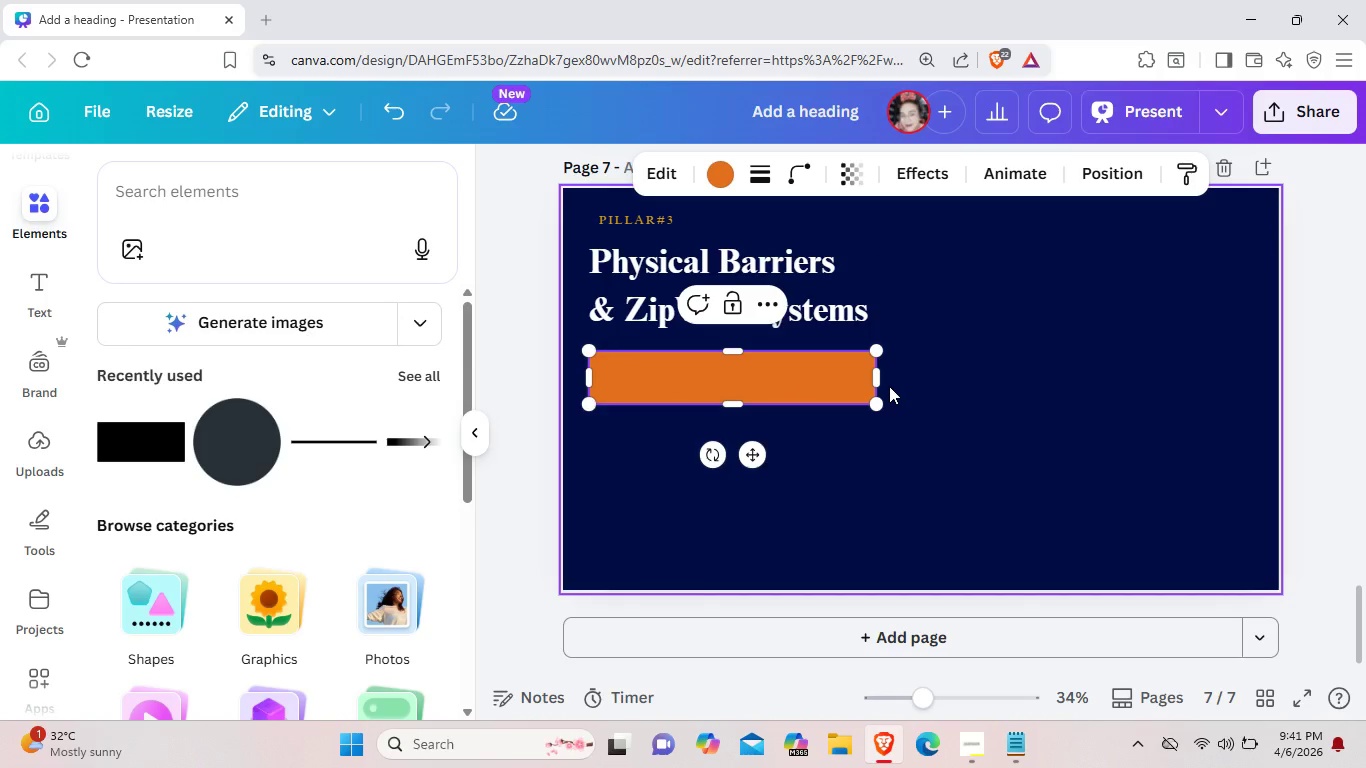 
left_click_drag(start_coordinate=[880, 380], to_coordinate=[796, 378])
 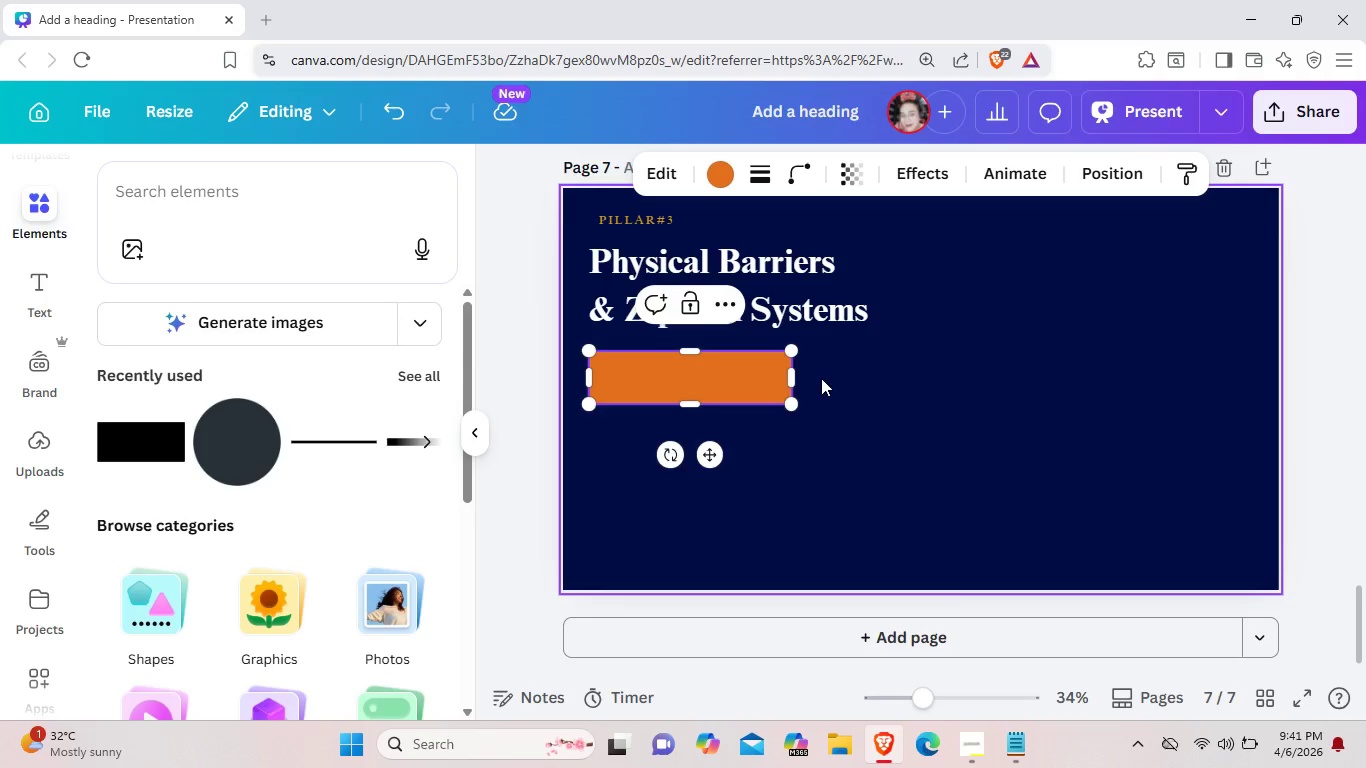 
left_click([821, 378])
 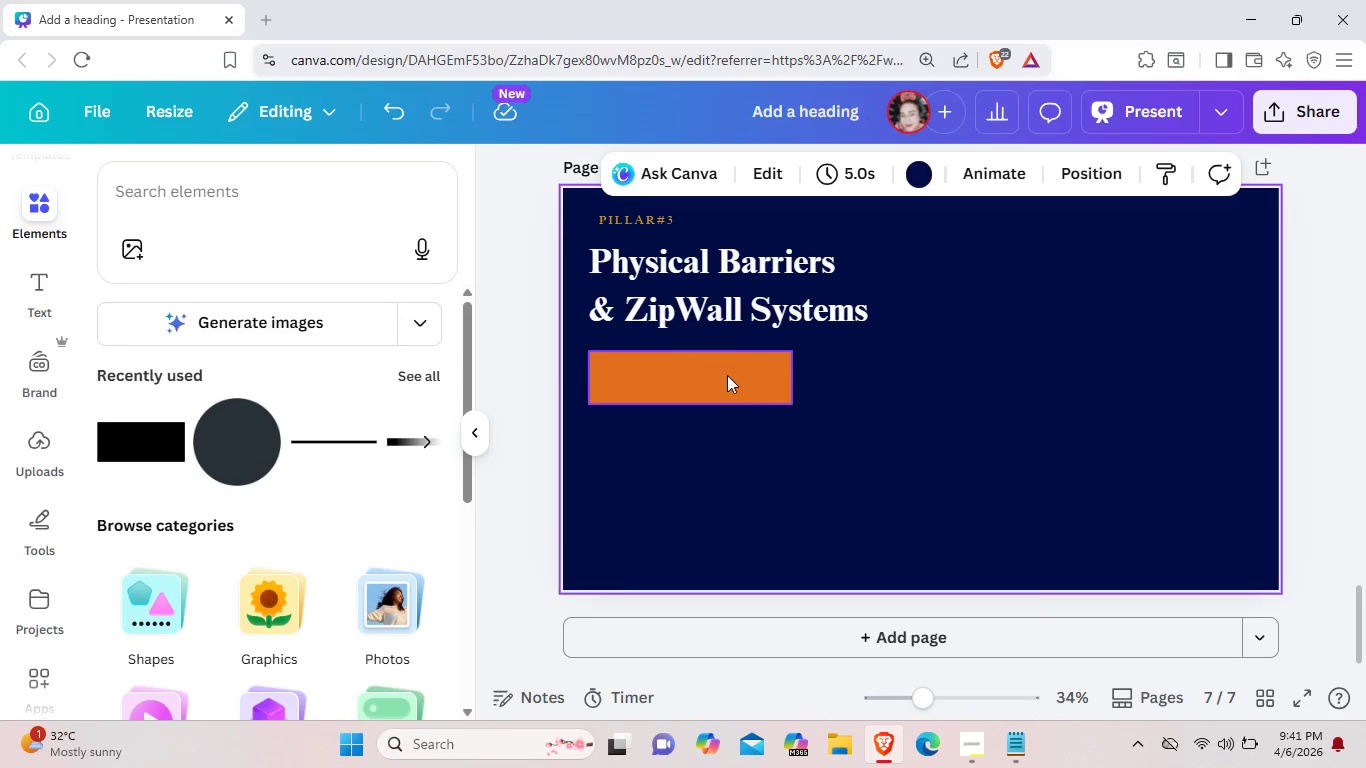 
left_click([727, 375])
 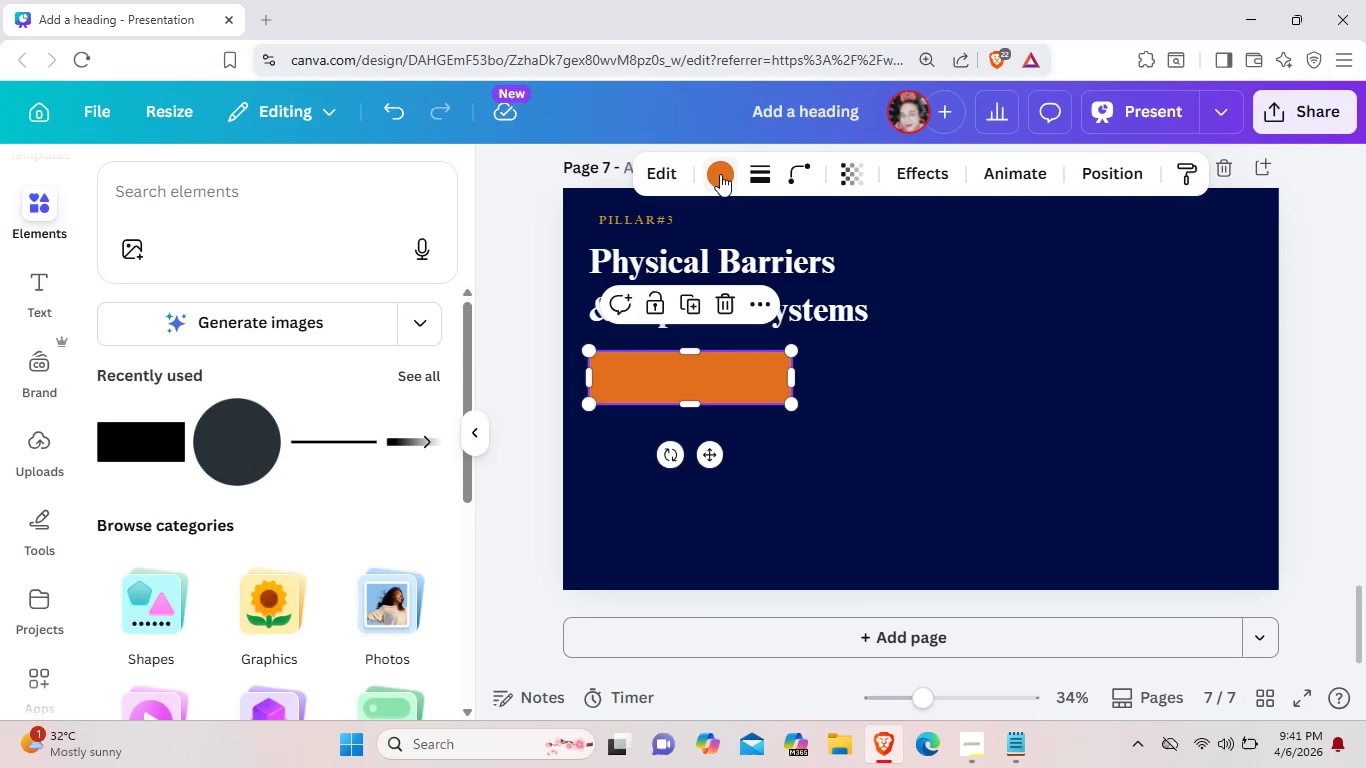 
left_click([720, 174])
 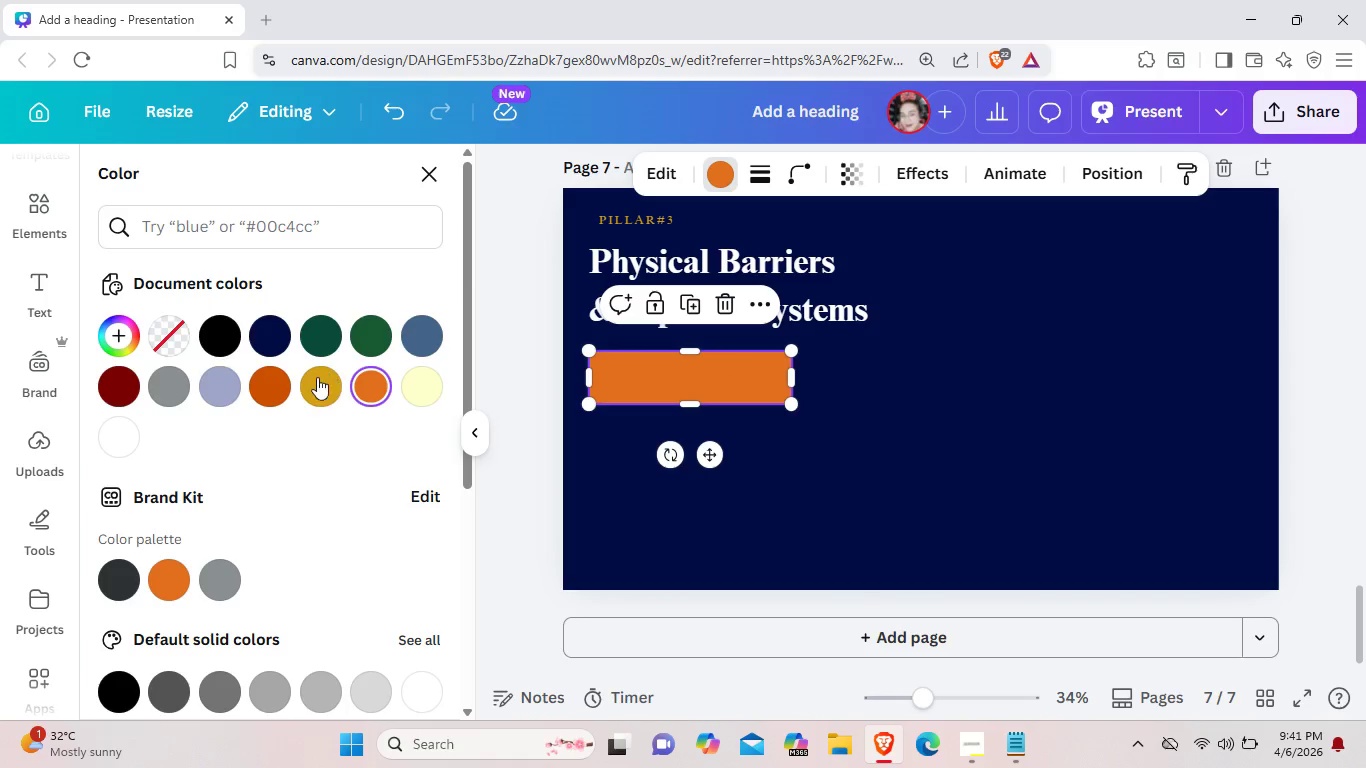 
left_click([317, 377])
 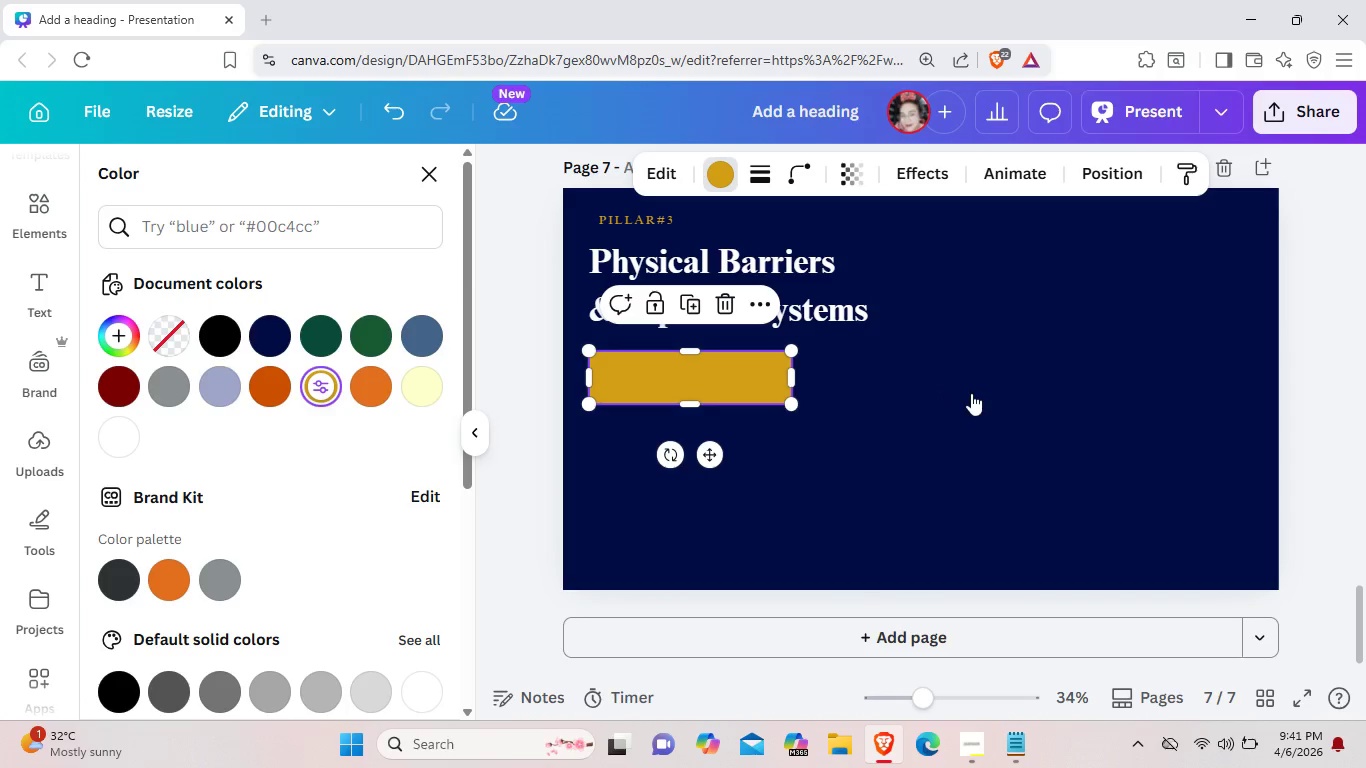 
left_click([971, 393])
 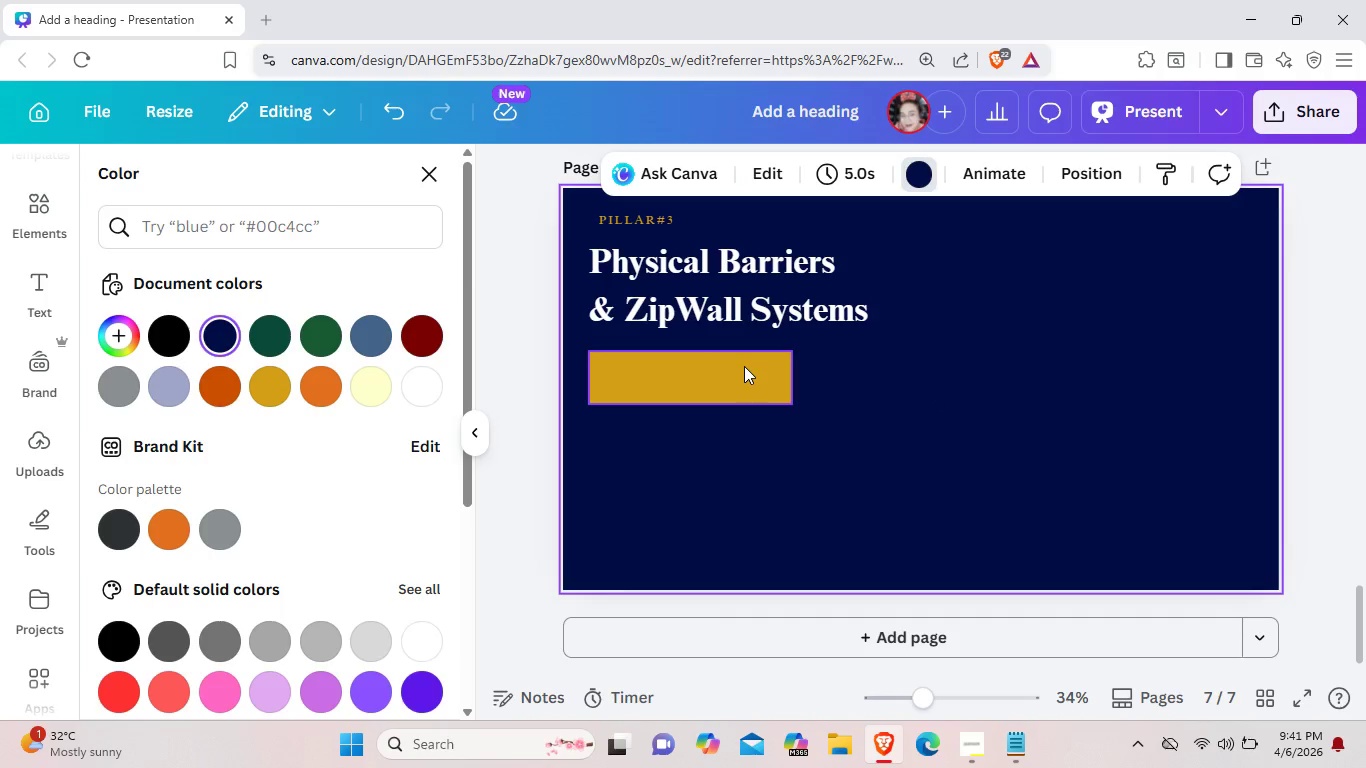 
left_click([744, 366])
 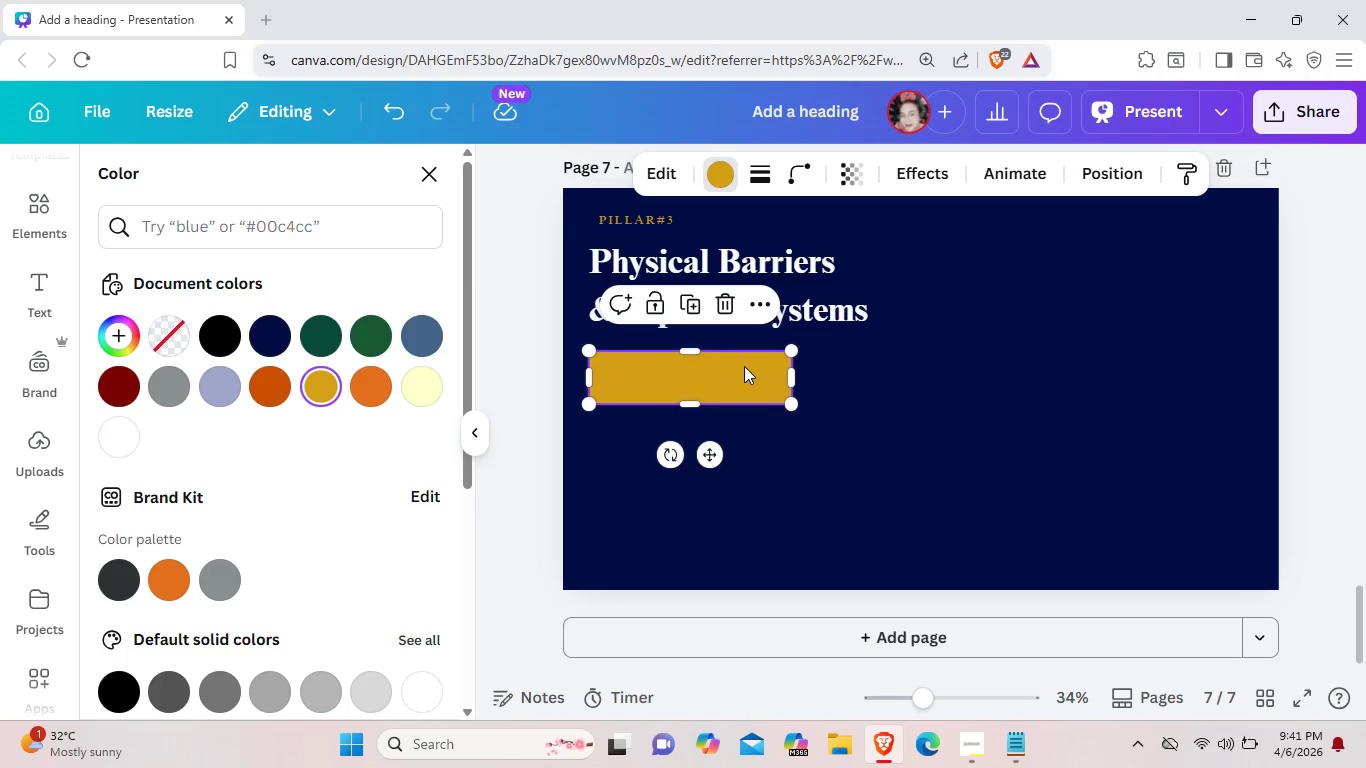 
key(Control+C)
 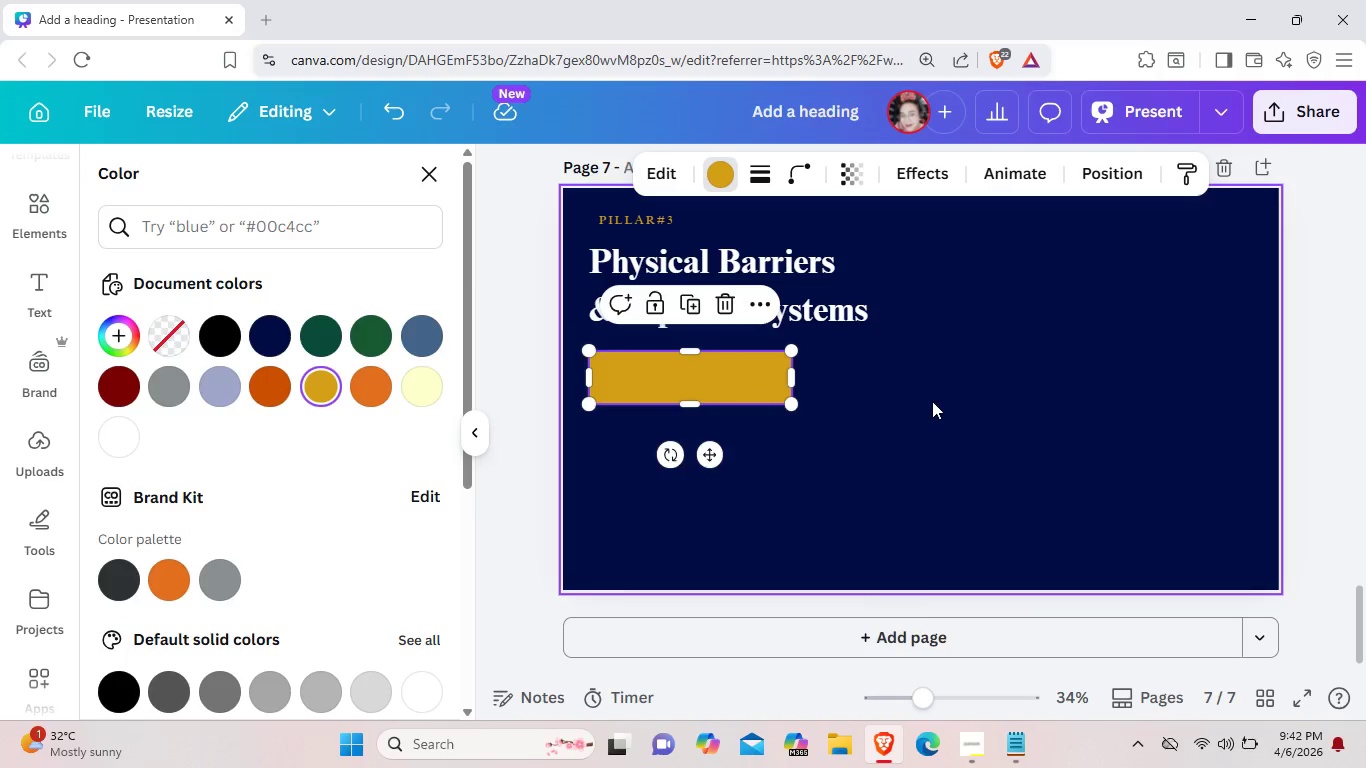 
left_click([932, 401])
 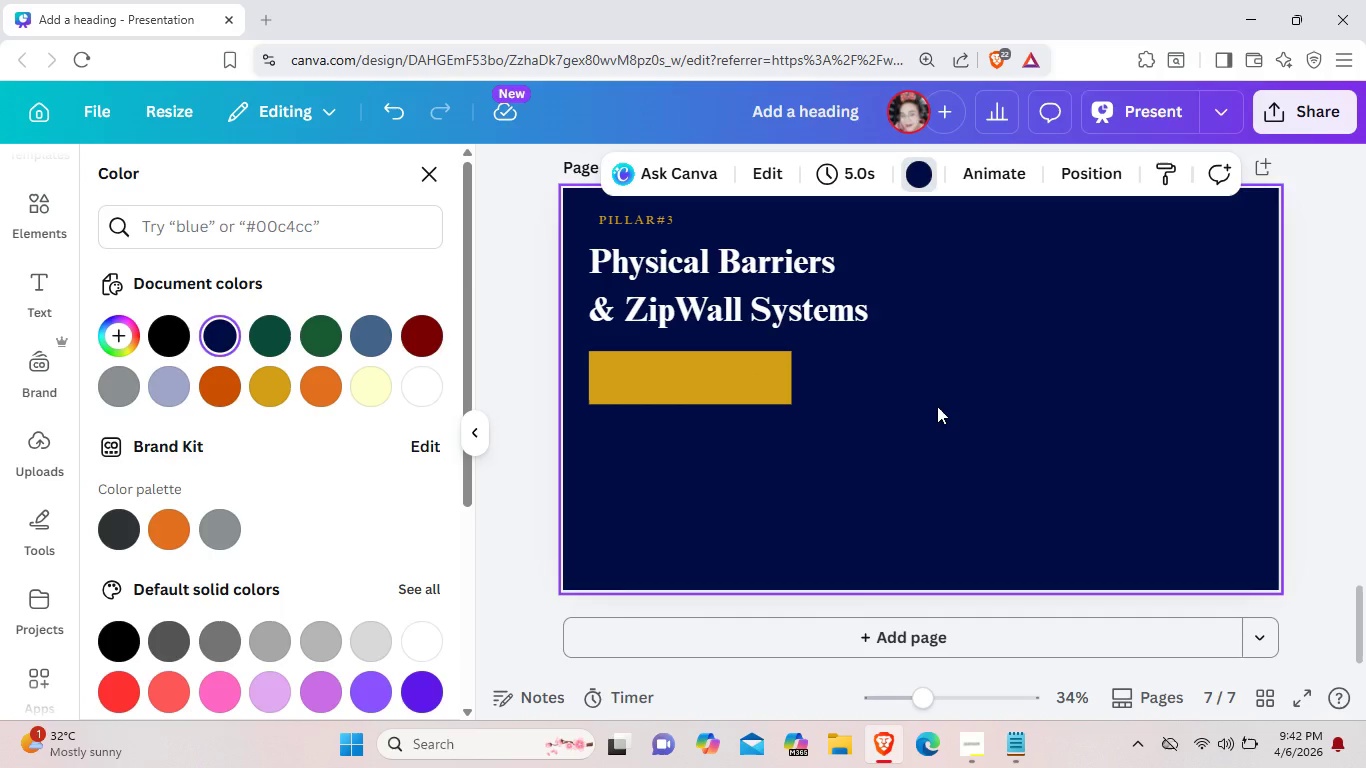 
key(Control+V)
 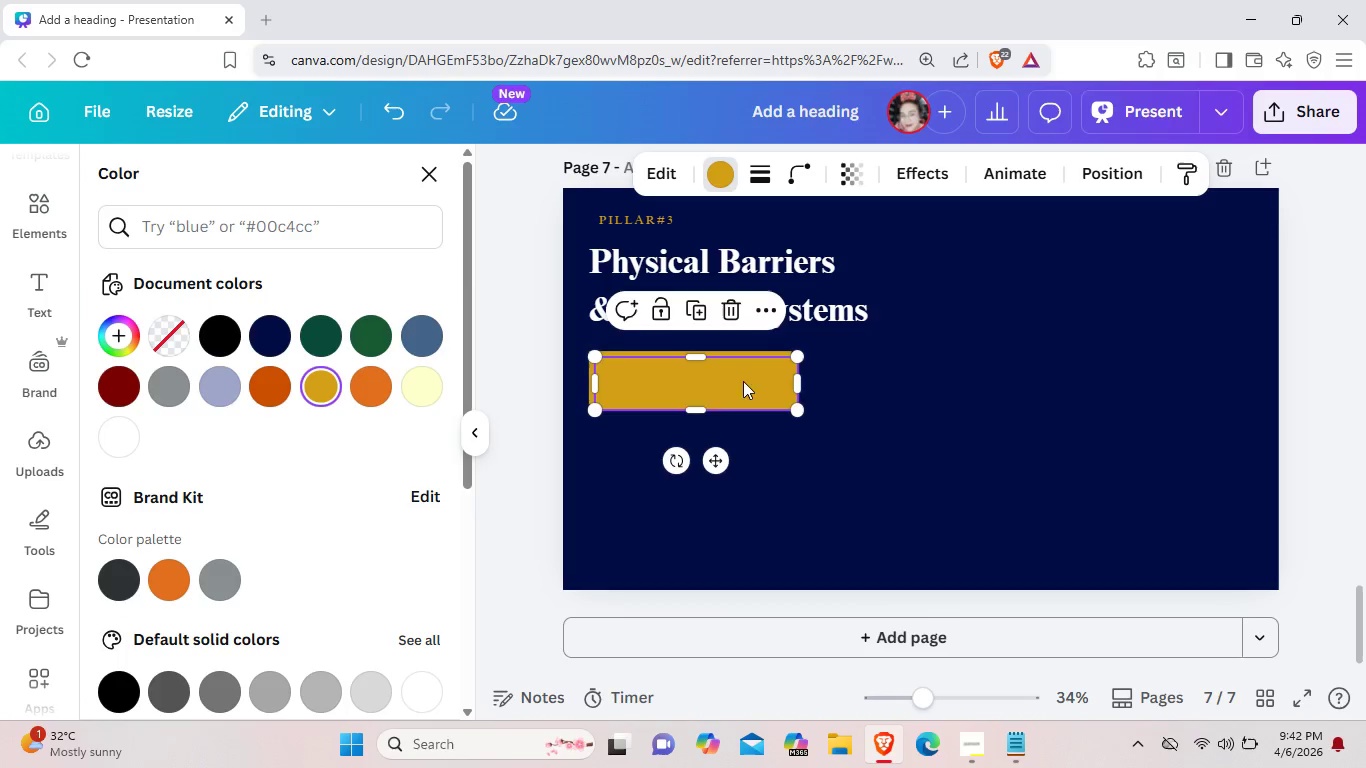 
left_click_drag(start_coordinate=[743, 381], to_coordinate=[963, 369])
 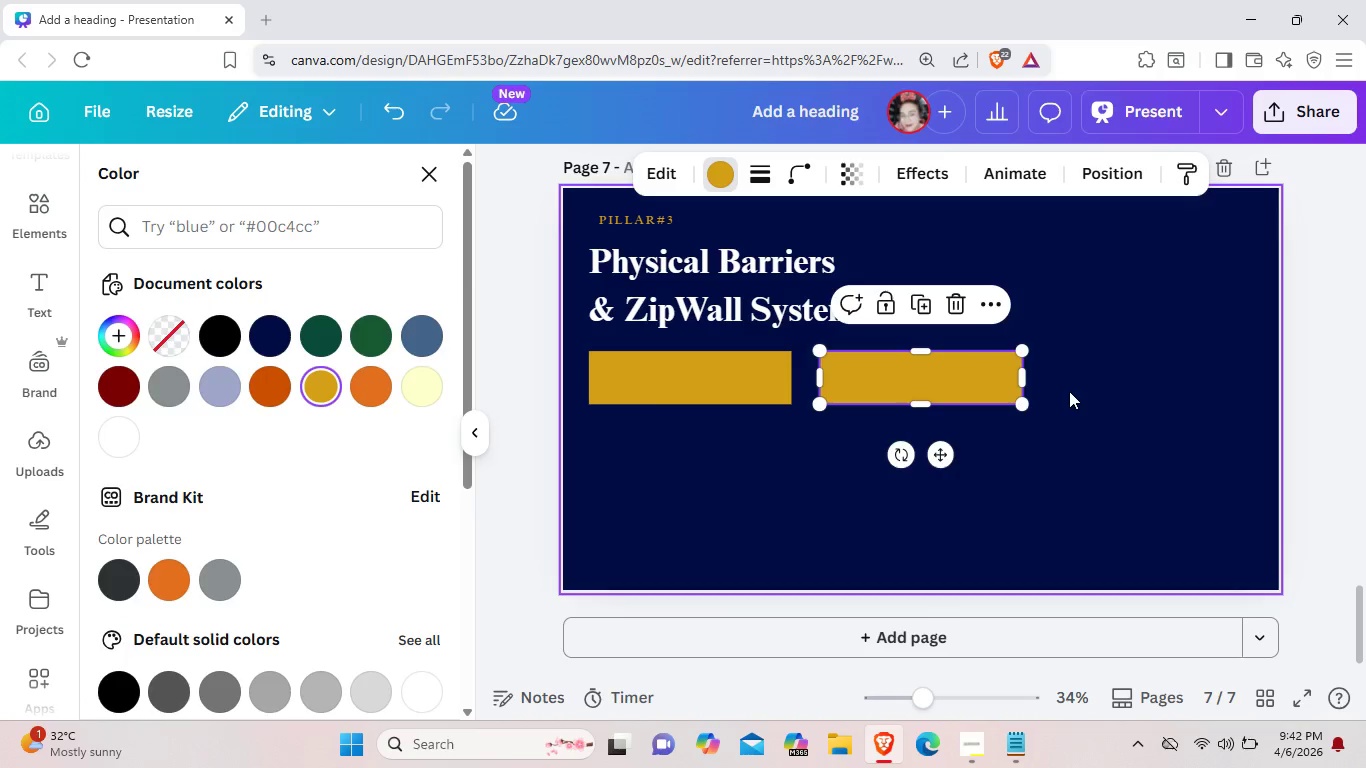 
left_click([1069, 391])
 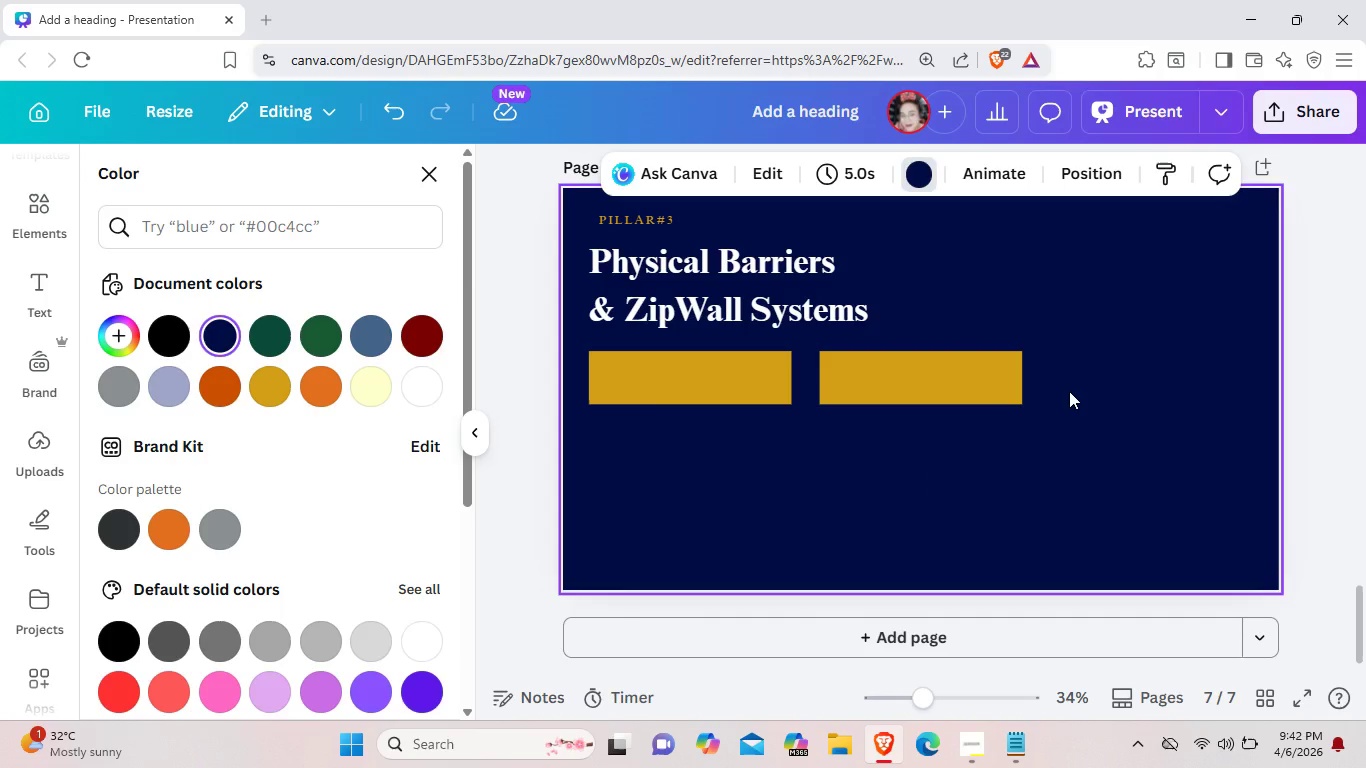 
key(Control+ControlLeft)
 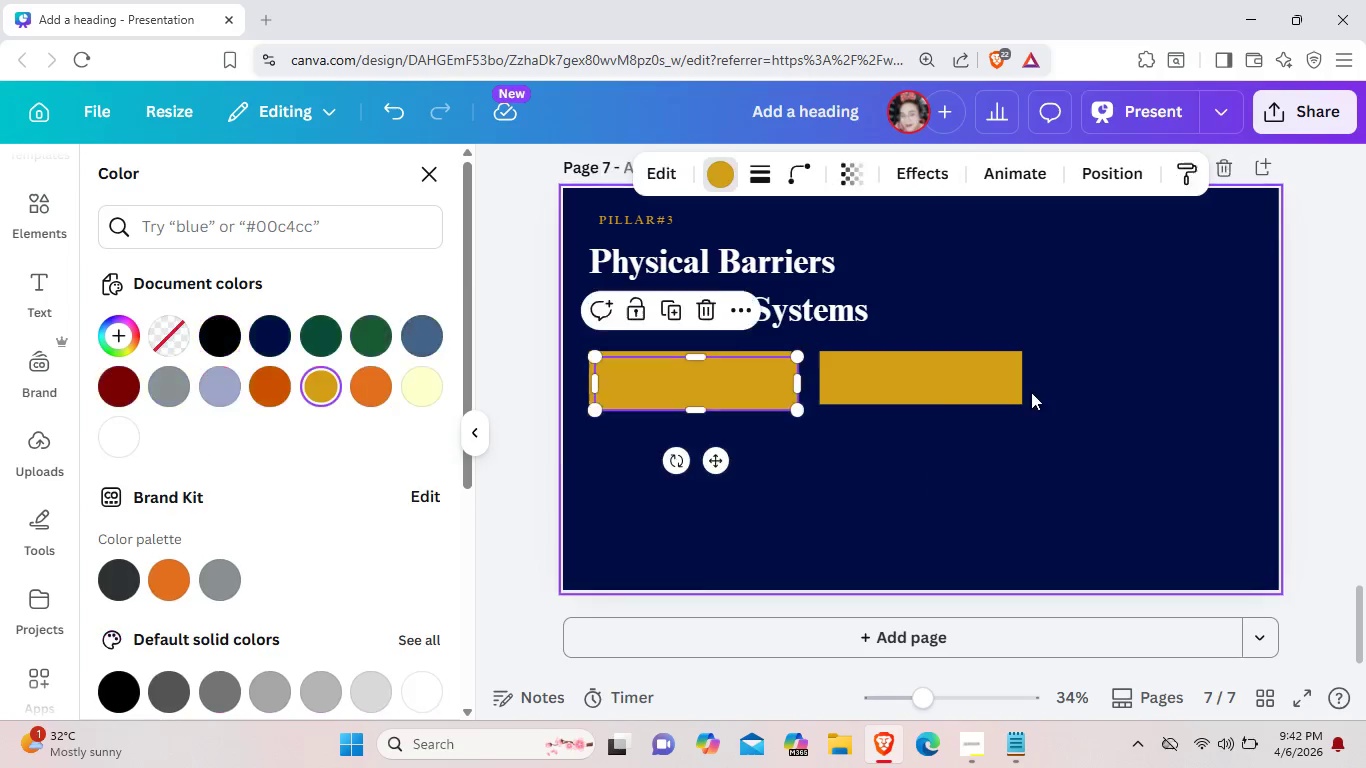 
key(Control+V)
 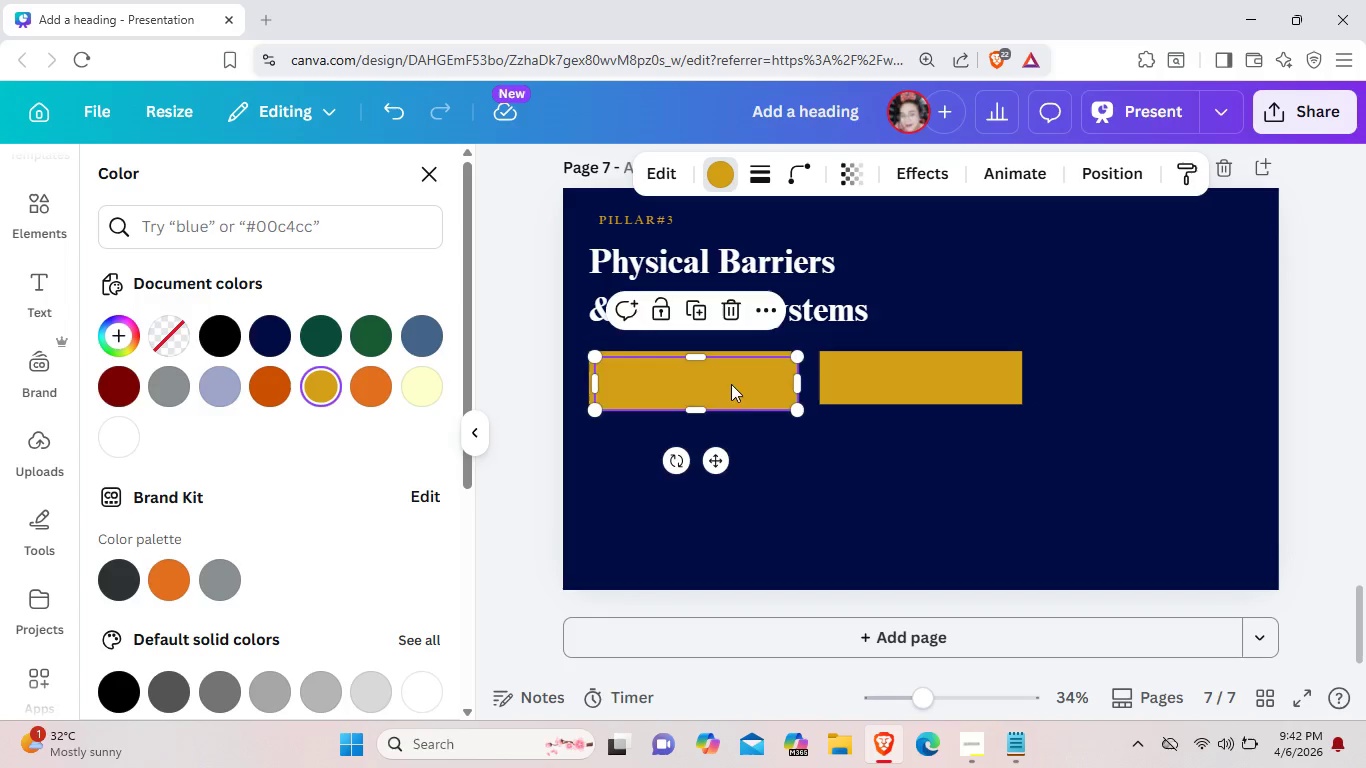 
left_click_drag(start_coordinate=[731, 384], to_coordinate=[1192, 378])
 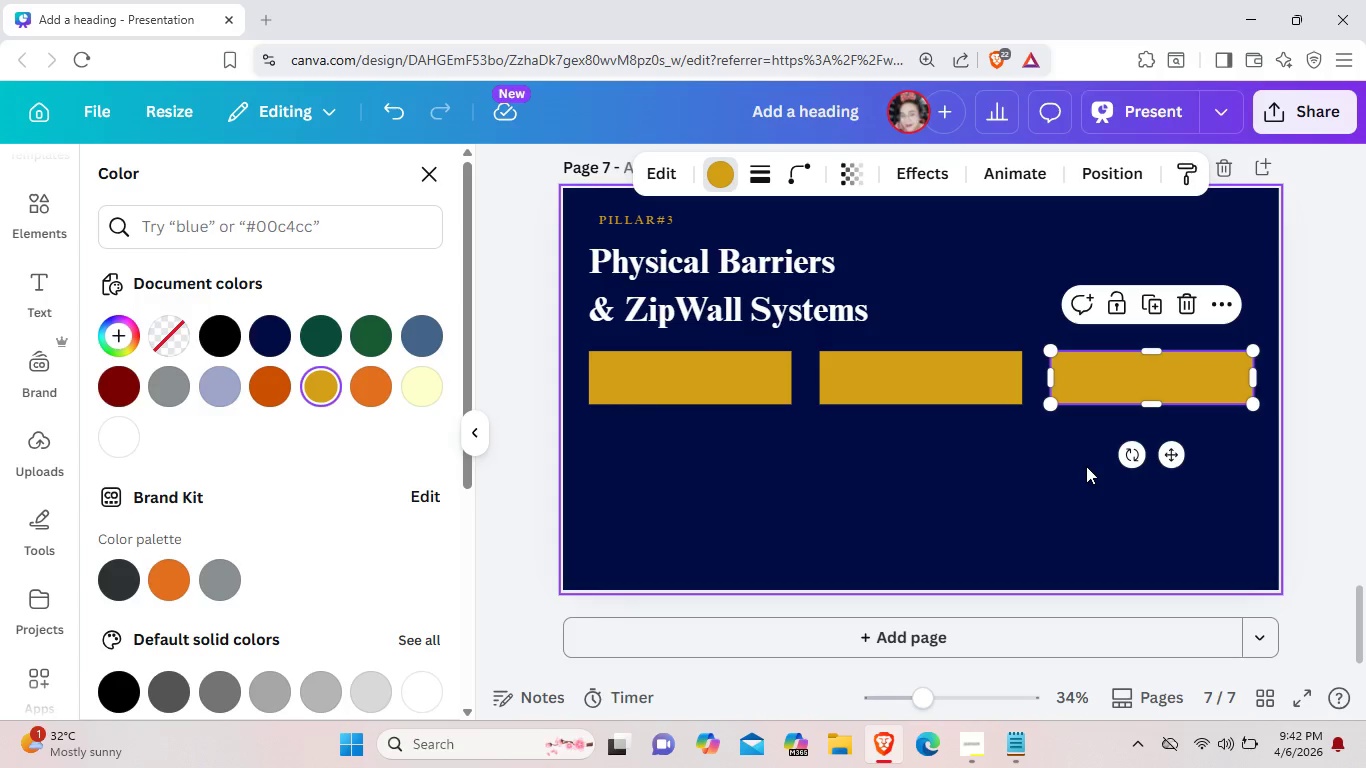 
left_click([1086, 466])
 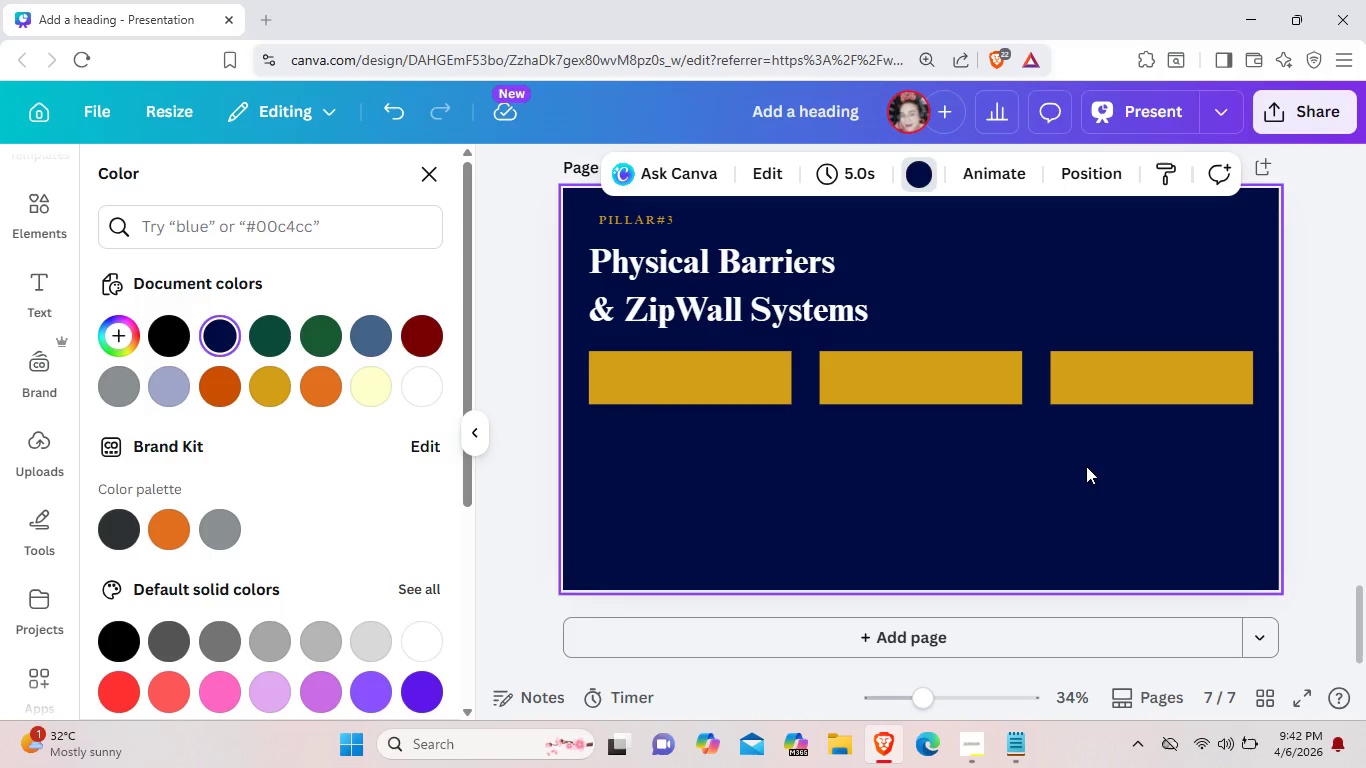 
left_click([1180, 382])
 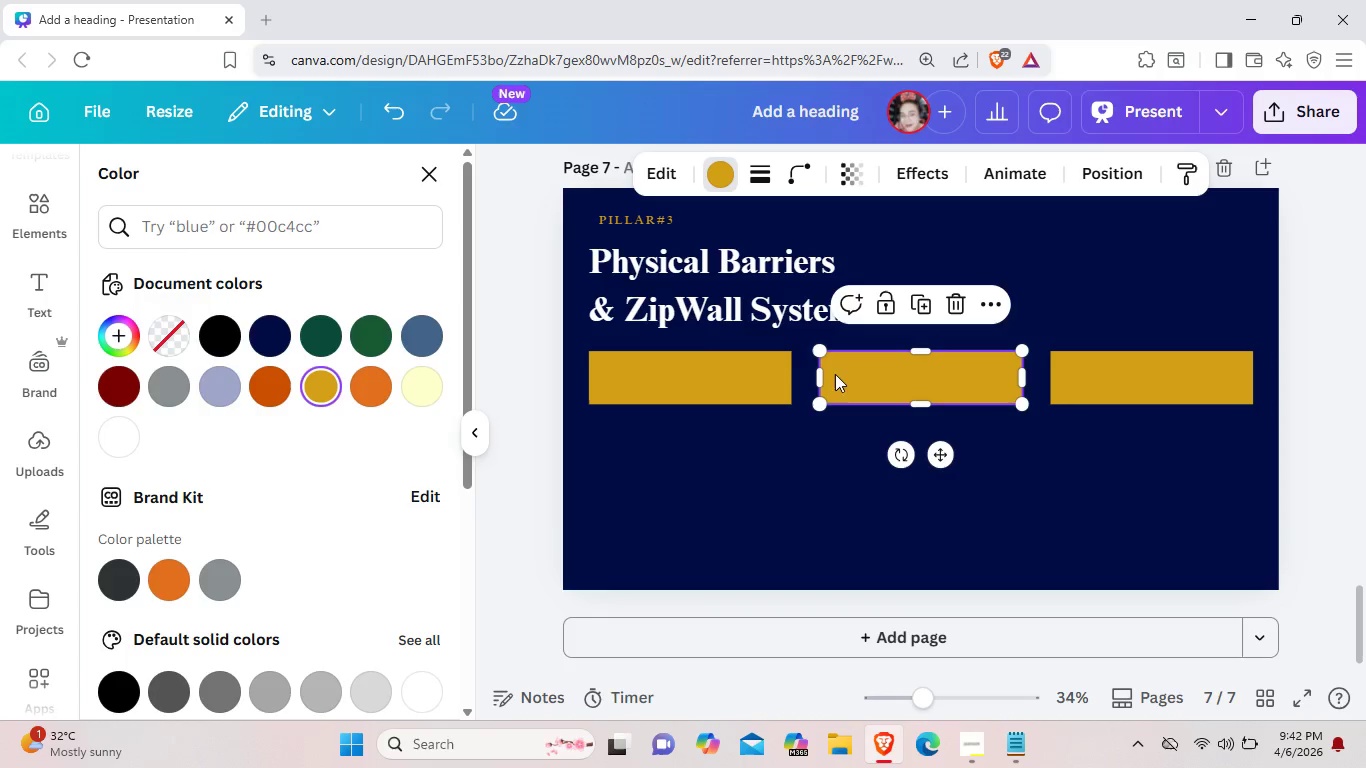 
left_click([723, 383])
 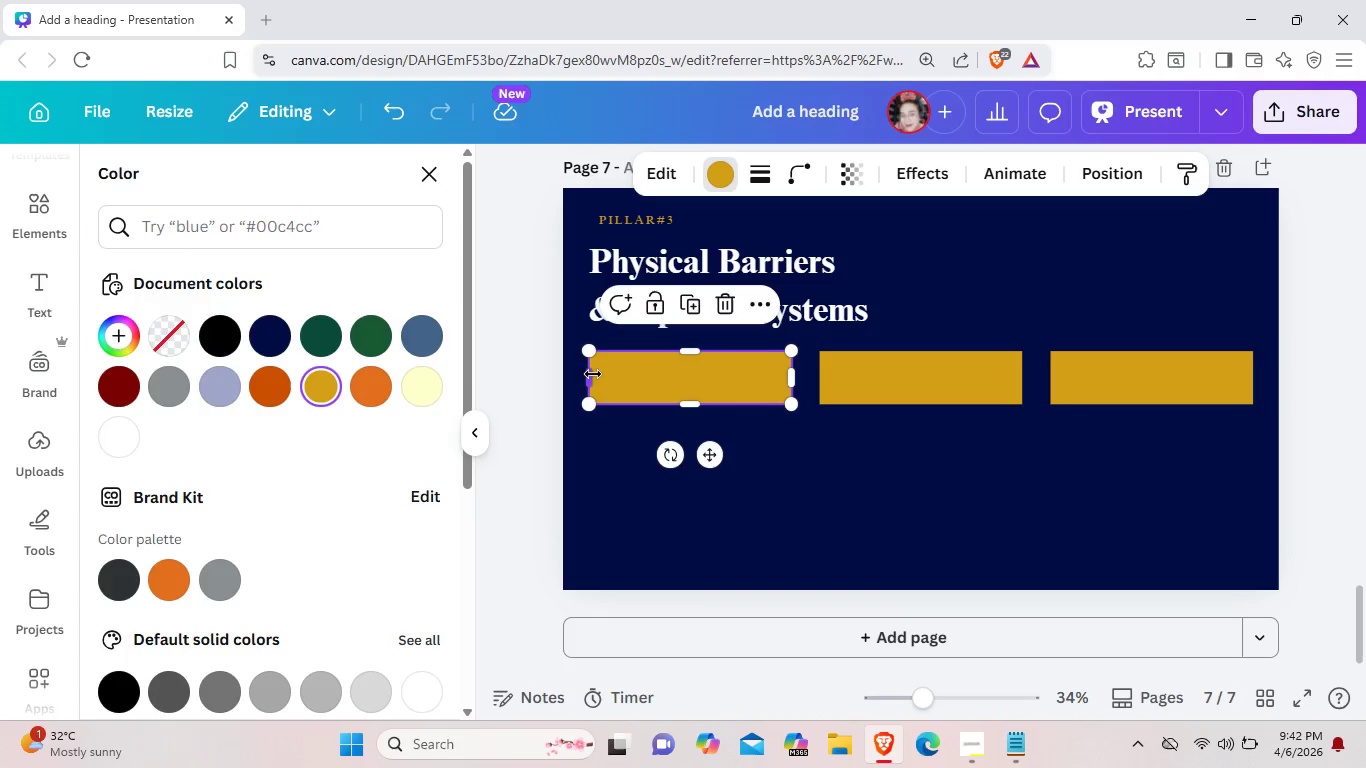 
left_click_drag(start_coordinate=[593, 374], to_coordinate=[581, 374])
 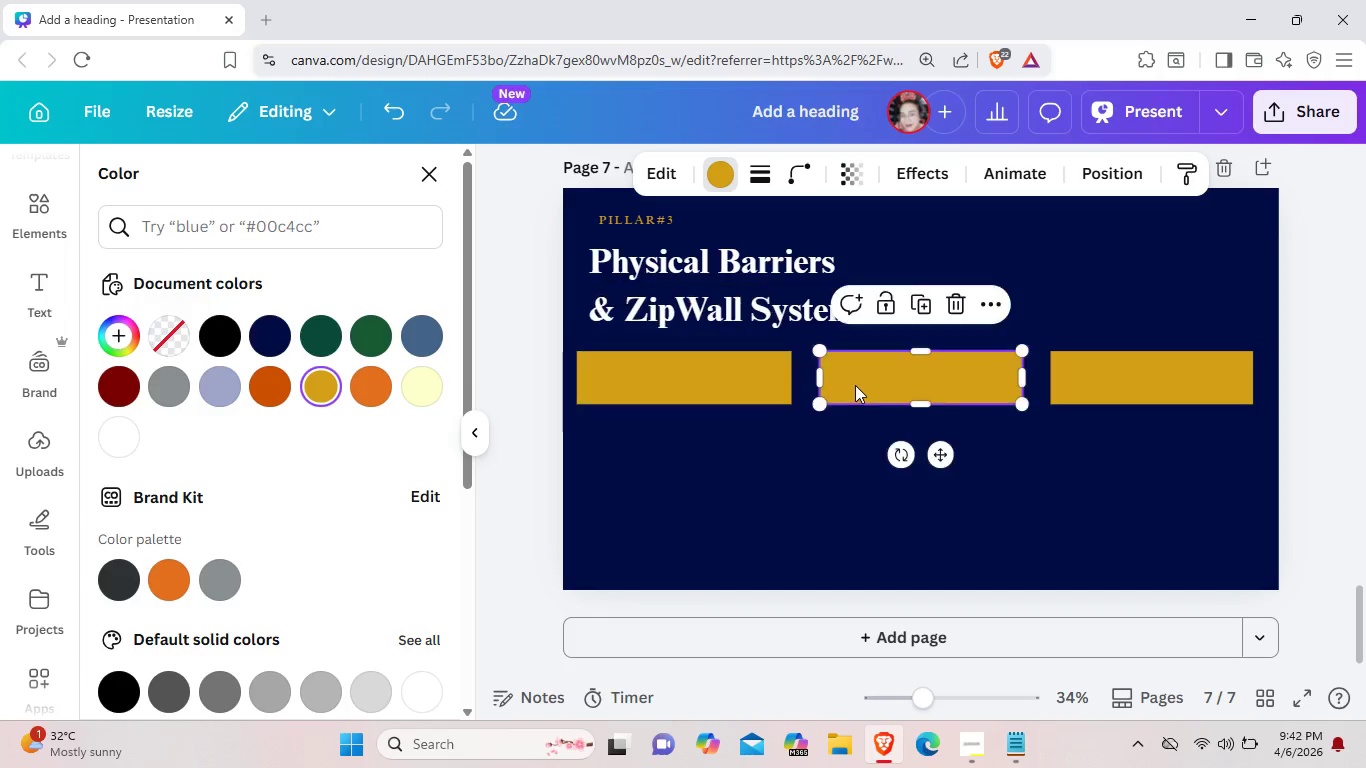 
left_click([855, 385])
 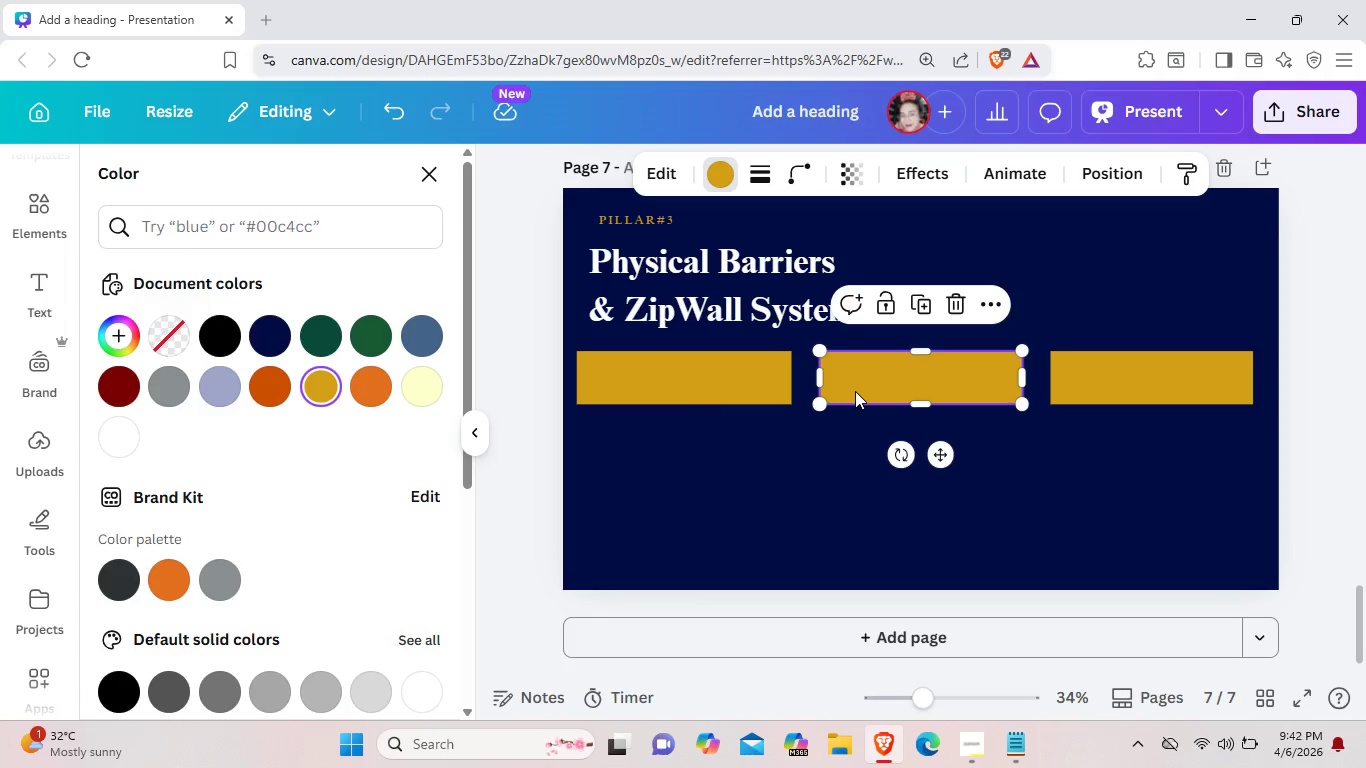 
key(Backspace)
 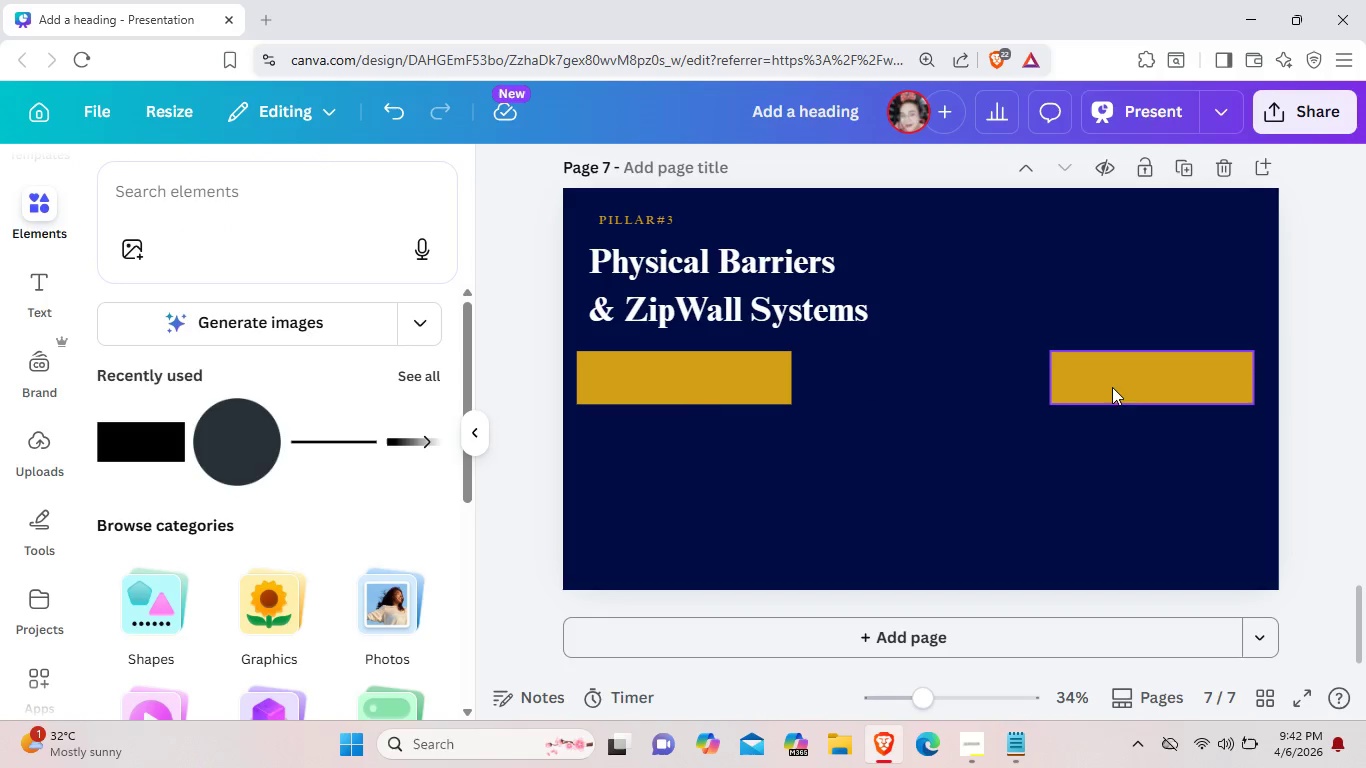 
left_click([1113, 386])
 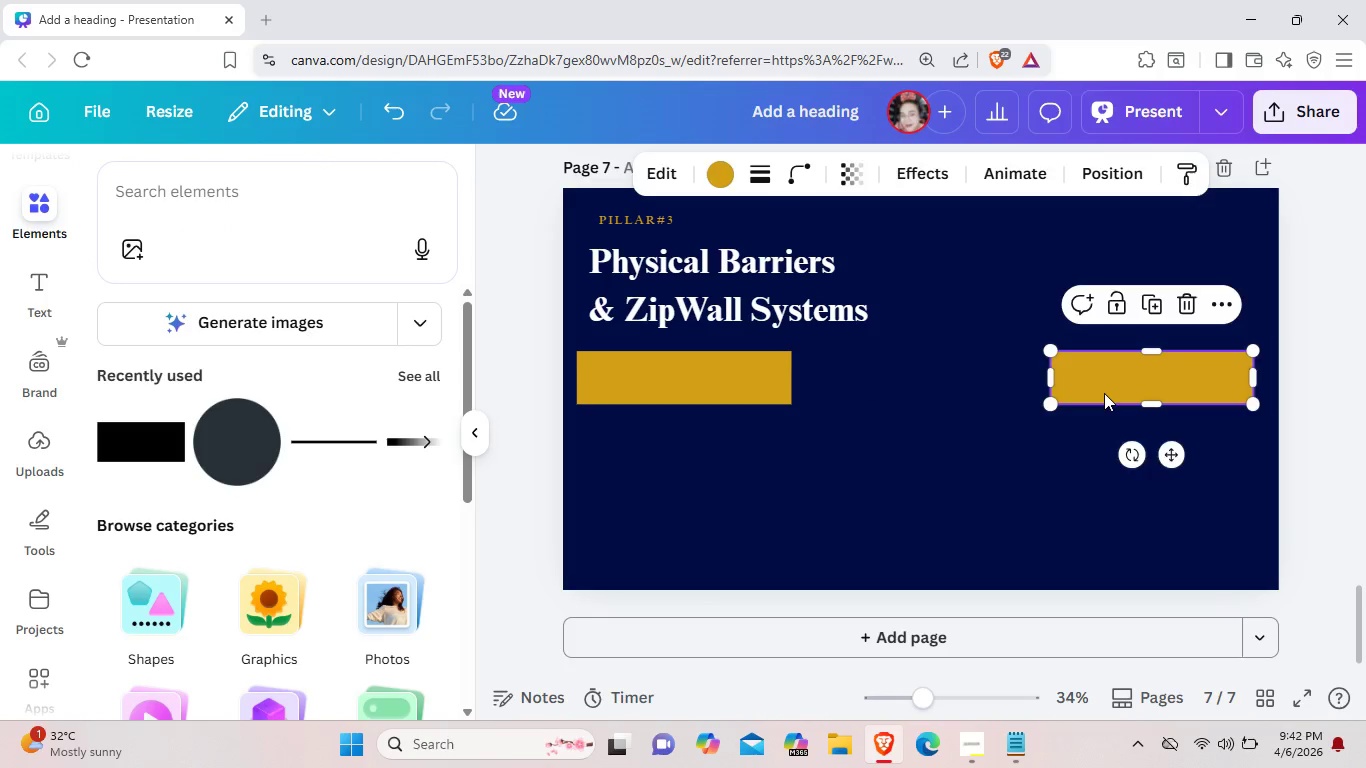 
key(Backspace)
 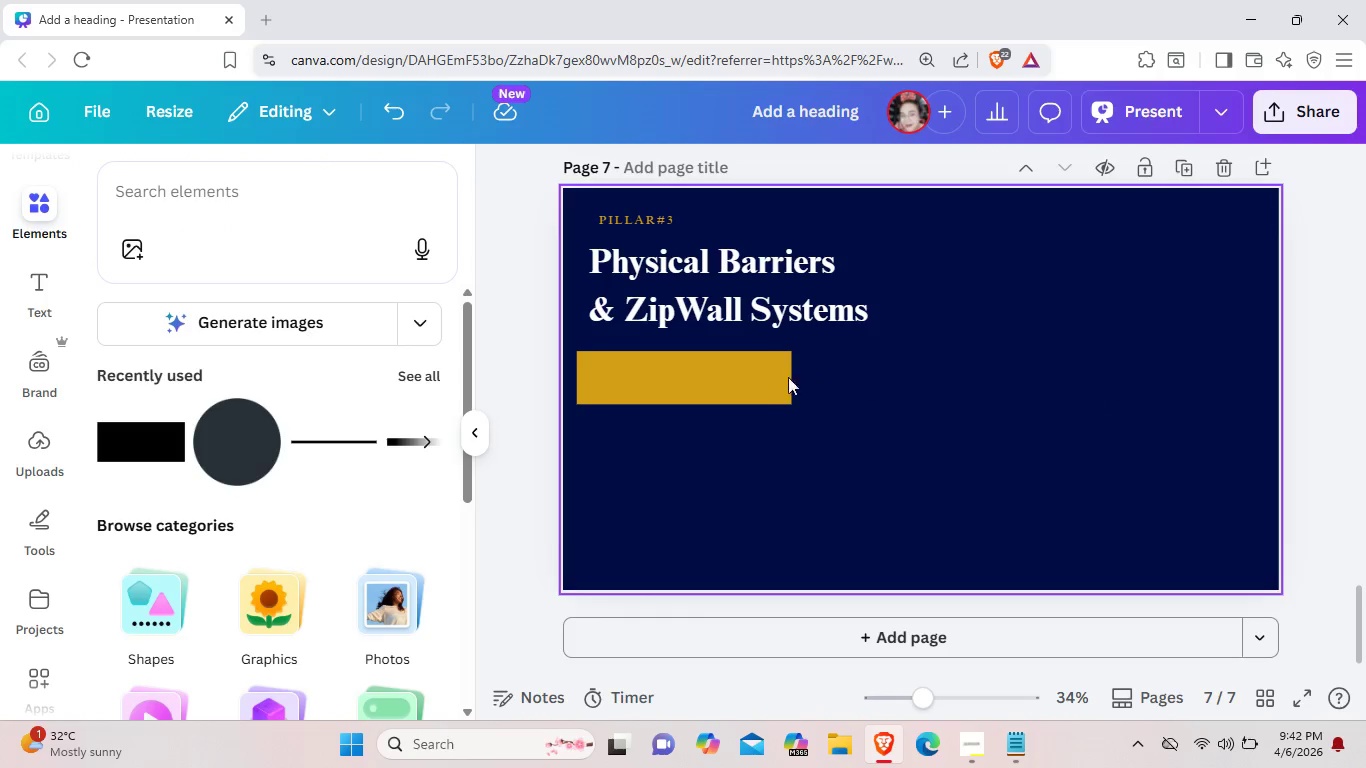 
left_click([776, 376])
 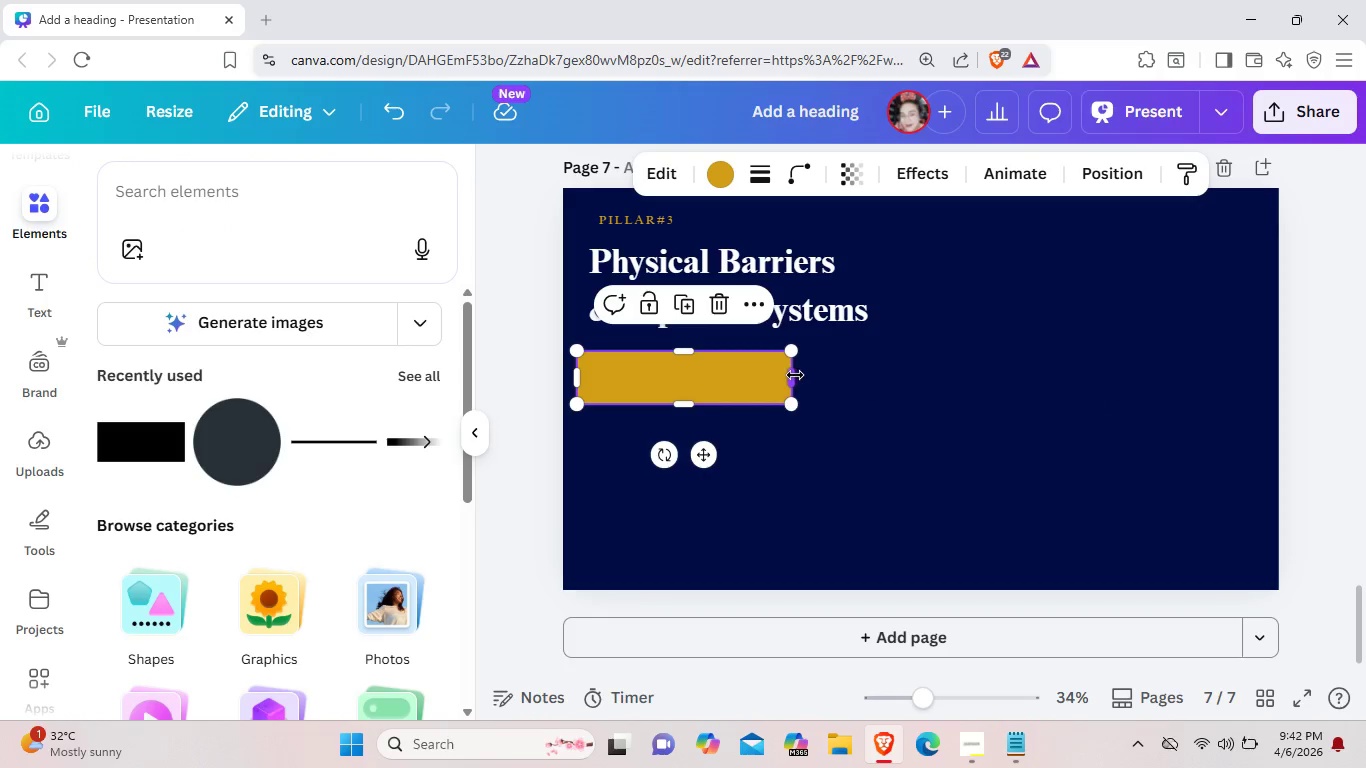 
left_click_drag(start_coordinate=[792, 375], to_coordinate=[798, 375])
 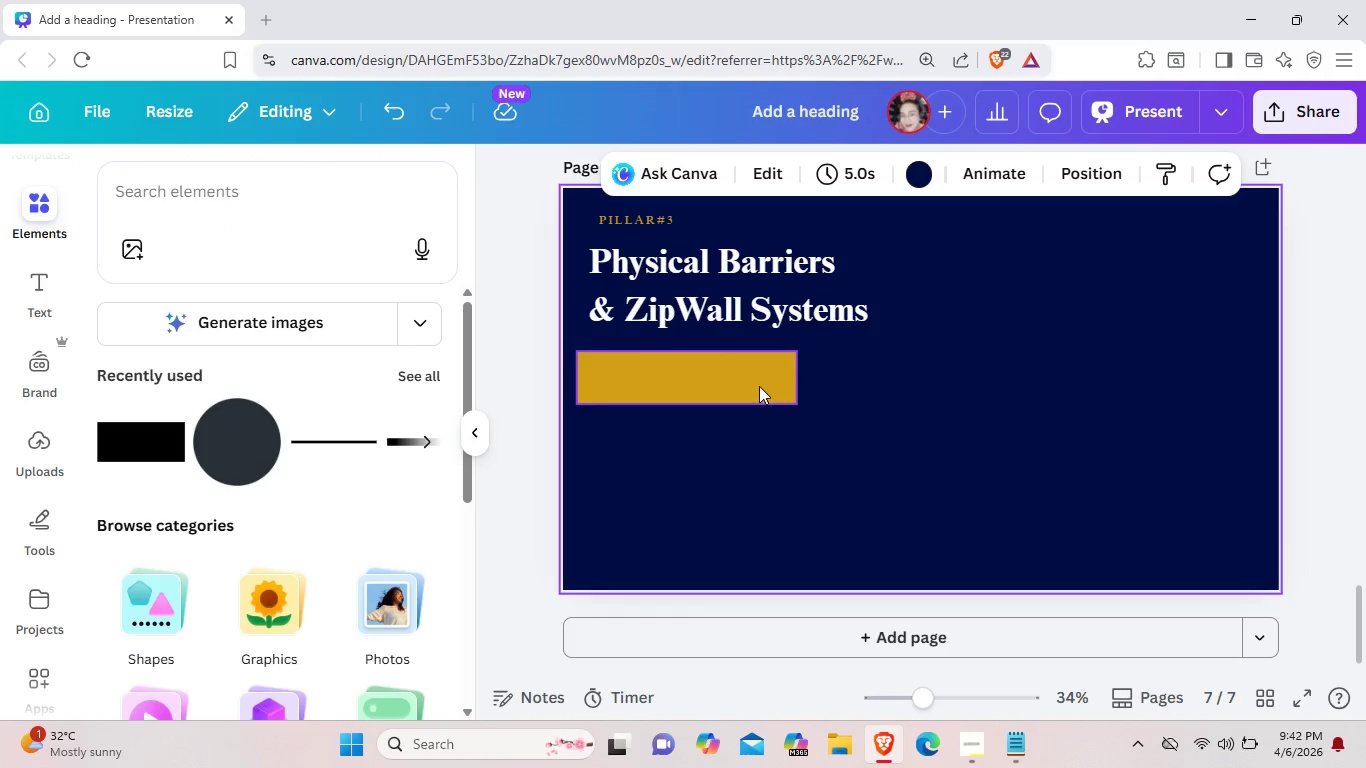 
double_click([759, 386])
 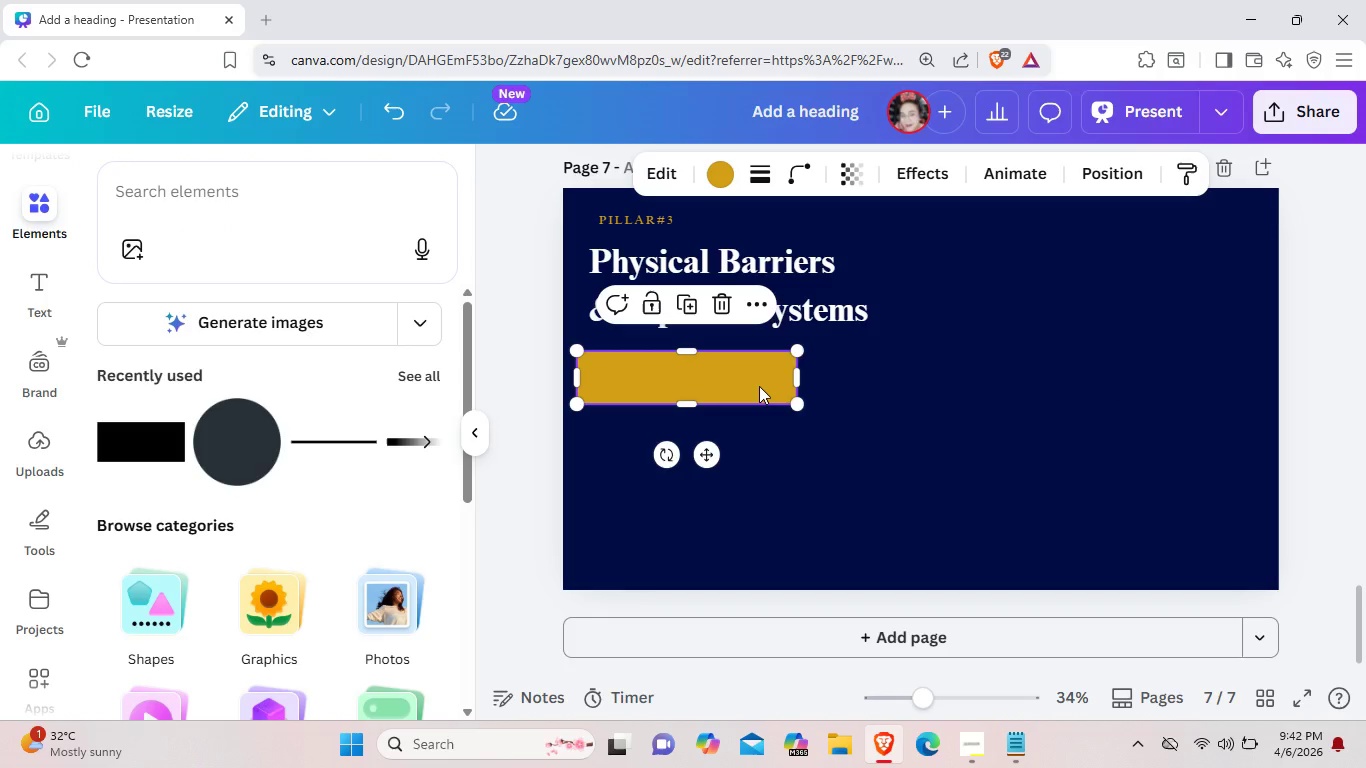 
key(Control+ControlLeft)
 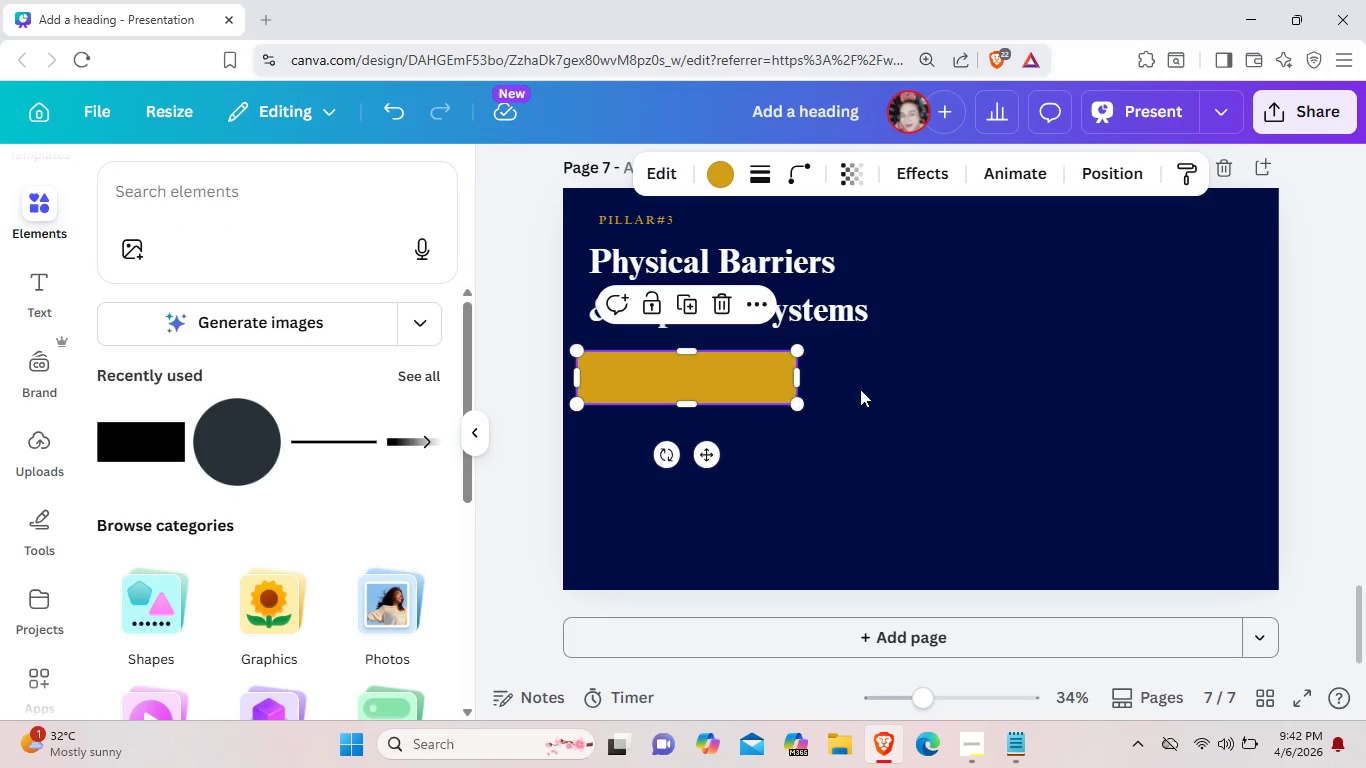 
key(Control+C)
 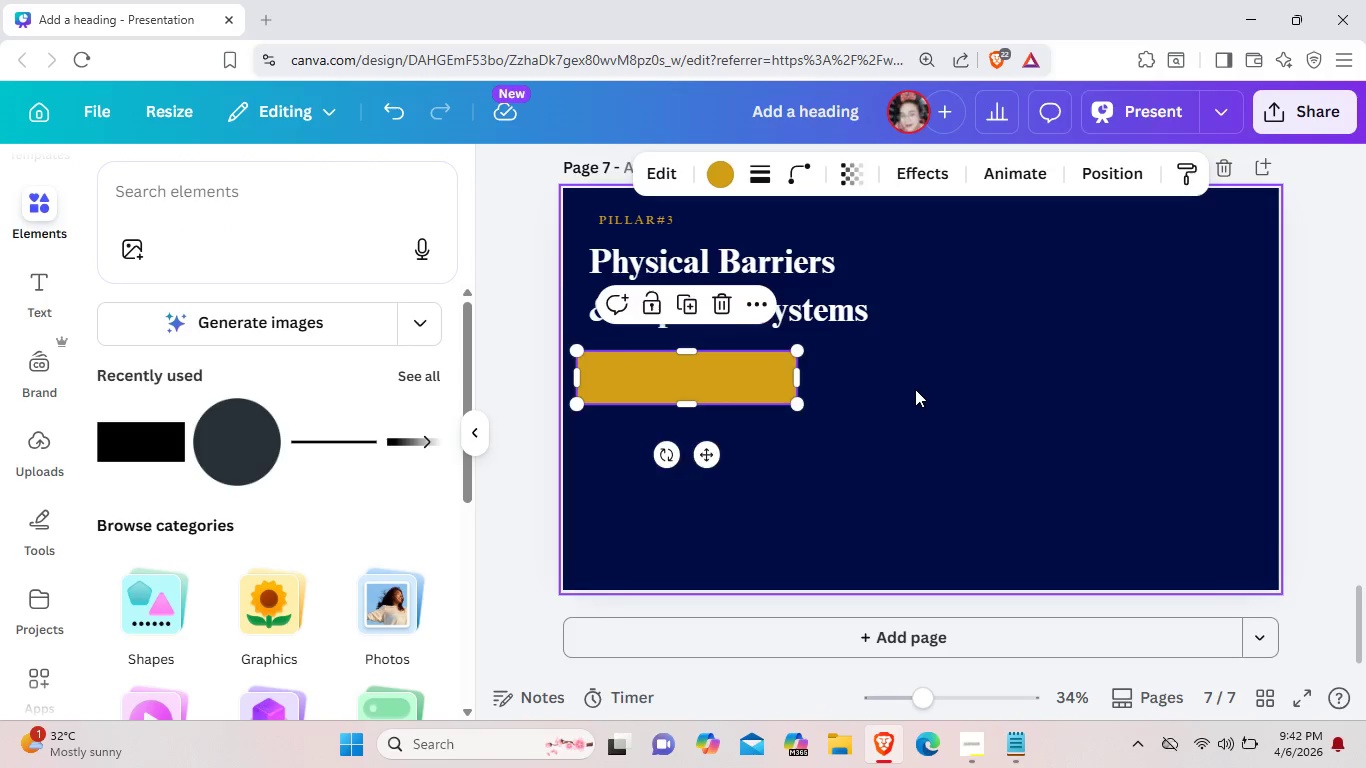 
left_click([915, 389])
 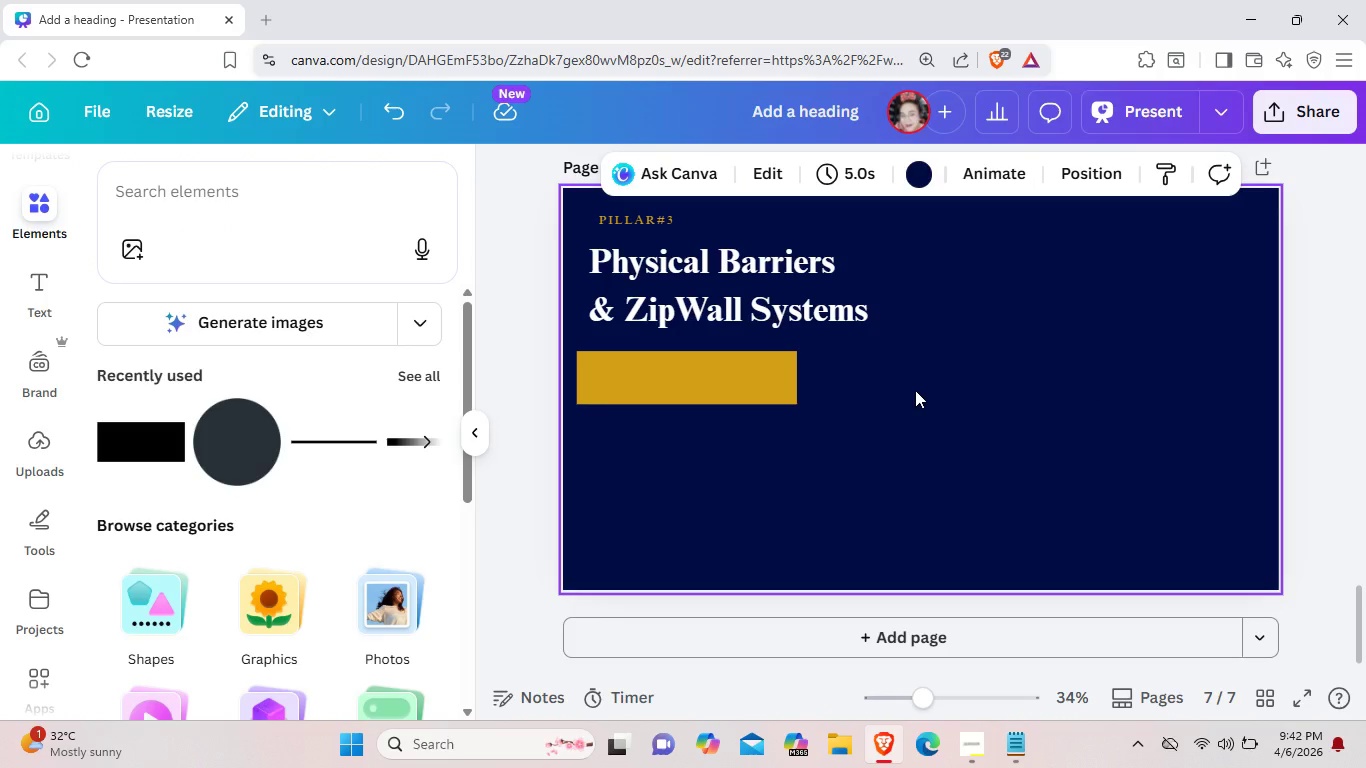 
key(Control+ControlLeft)
 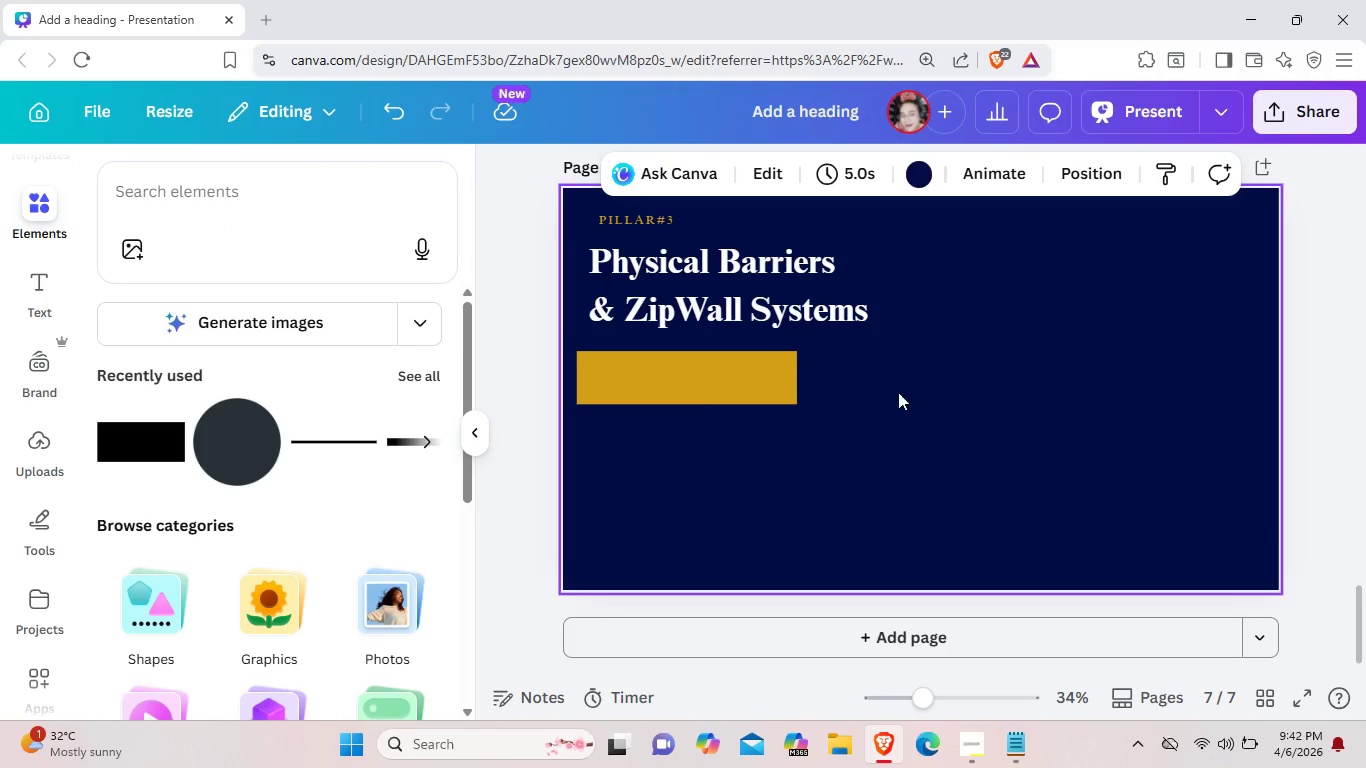 
key(Control+V)
 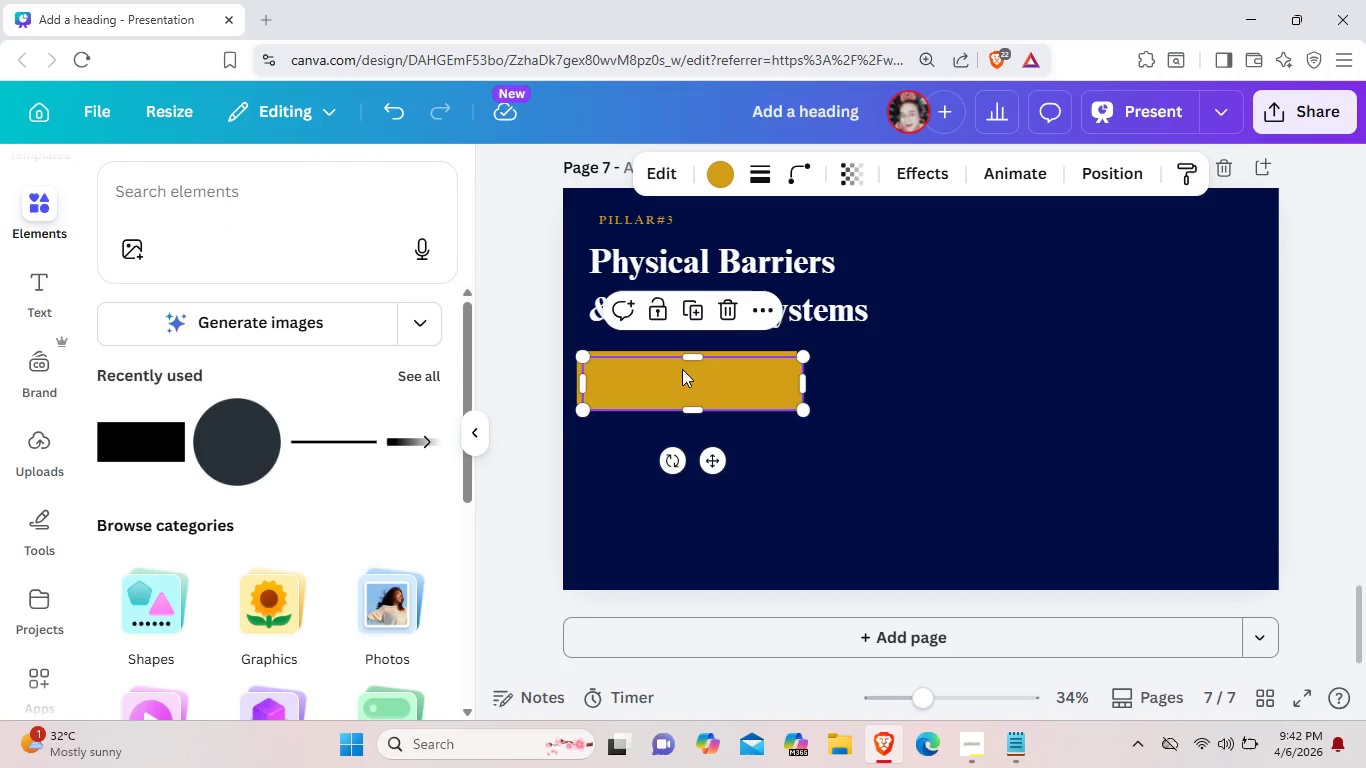 
left_click_drag(start_coordinate=[677, 369], to_coordinate=[909, 356])
 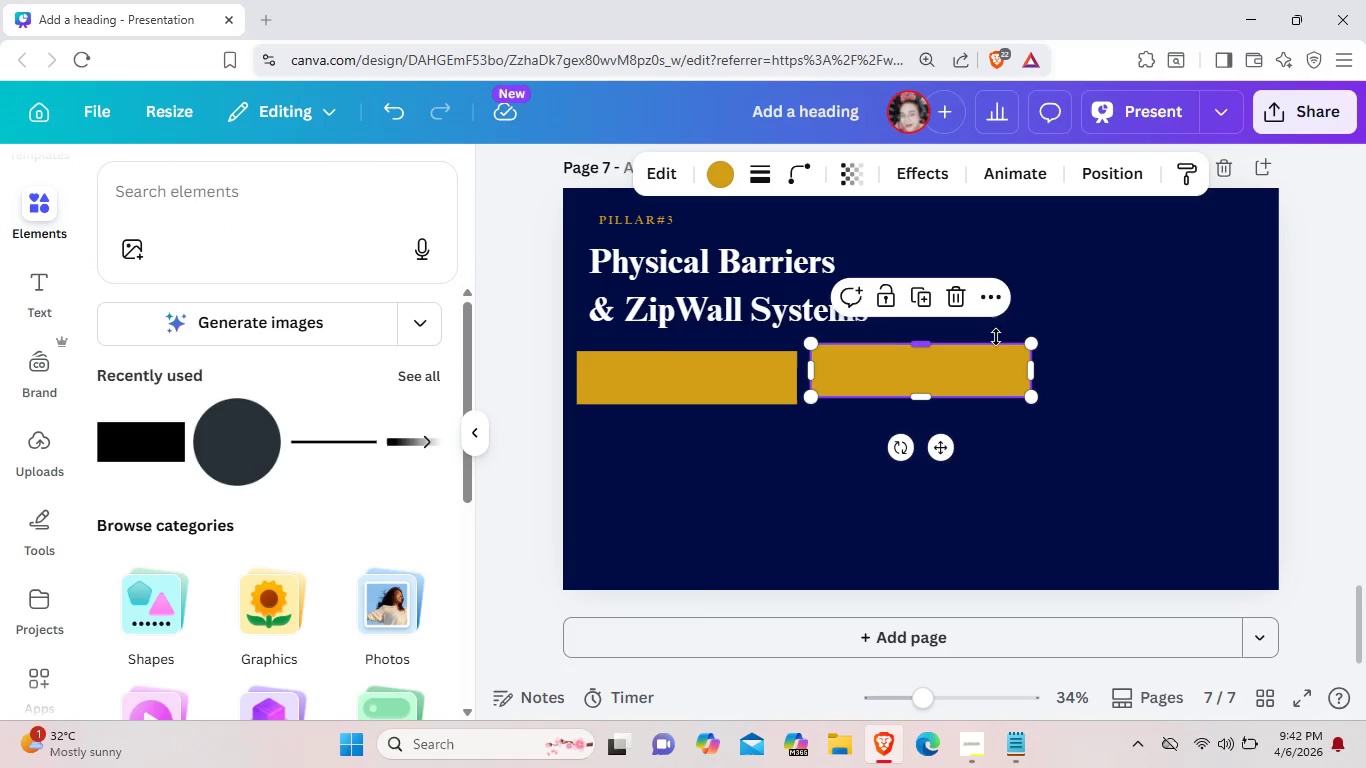 
left_click_drag(start_coordinate=[996, 336], to_coordinate=[992, 341])
 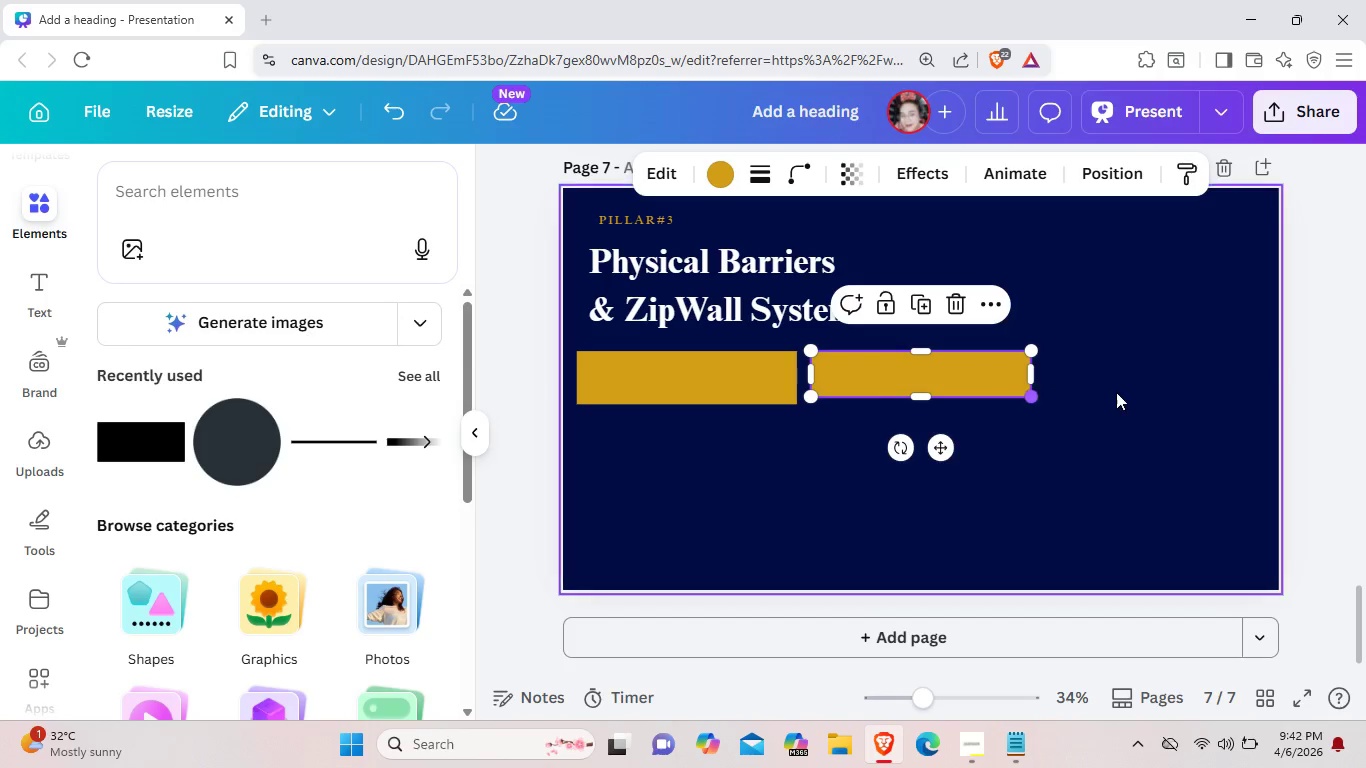 
left_click([1116, 392])
 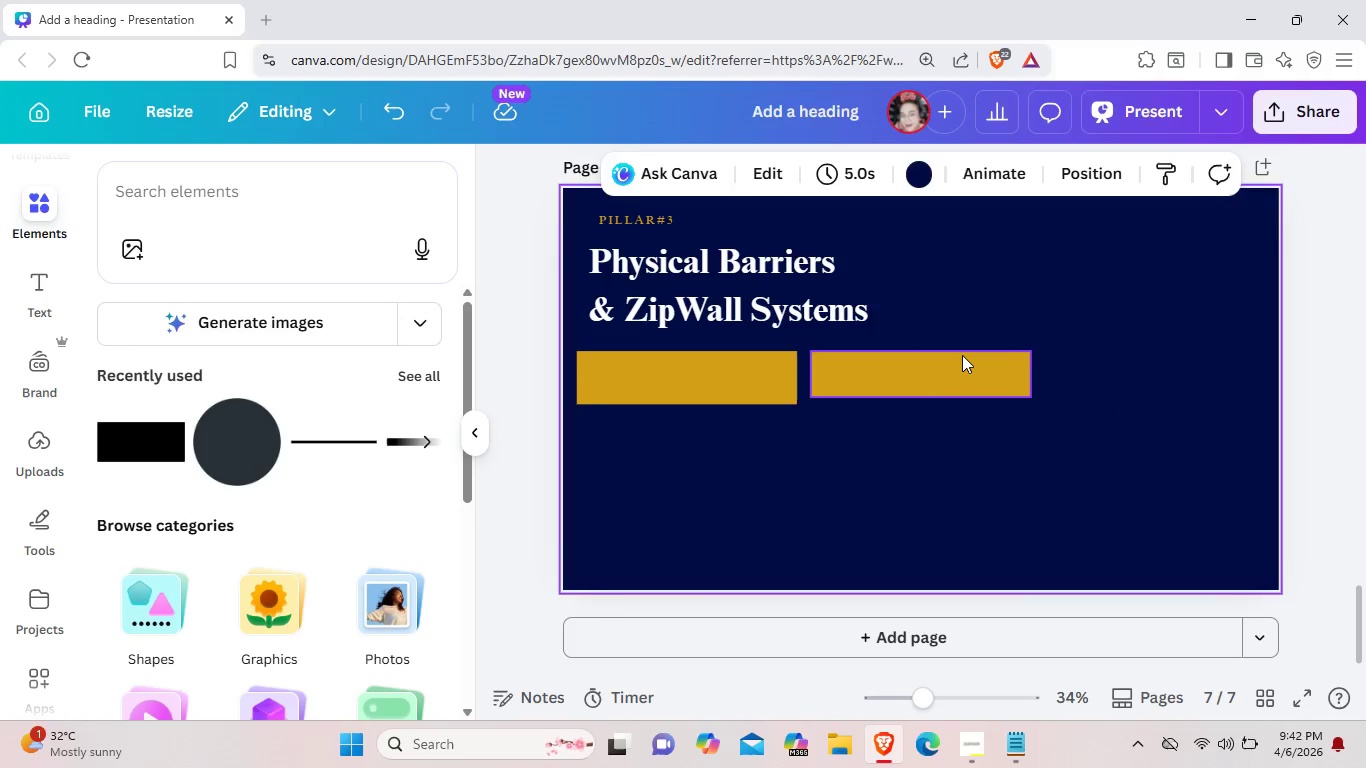 
left_click([962, 355])
 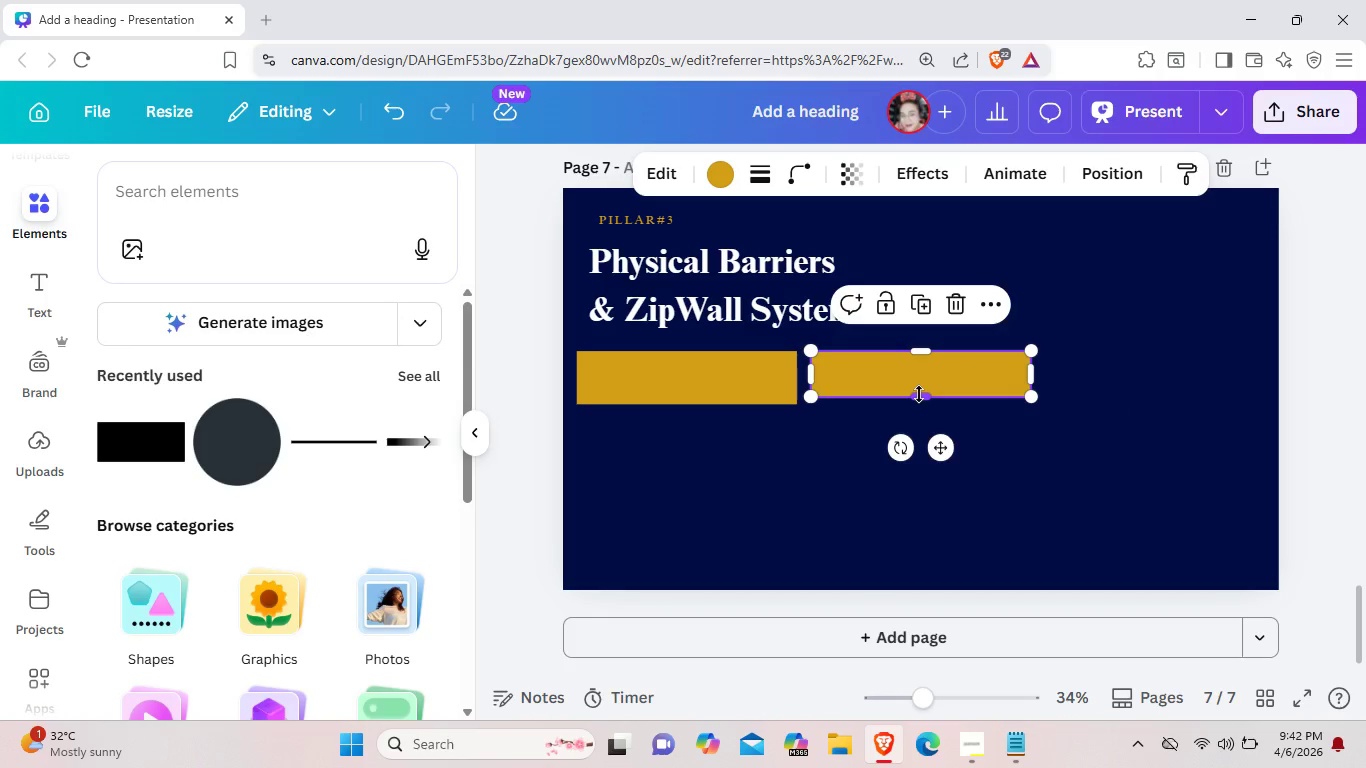 
left_click_drag(start_coordinate=[919, 394], to_coordinate=[921, 399])
 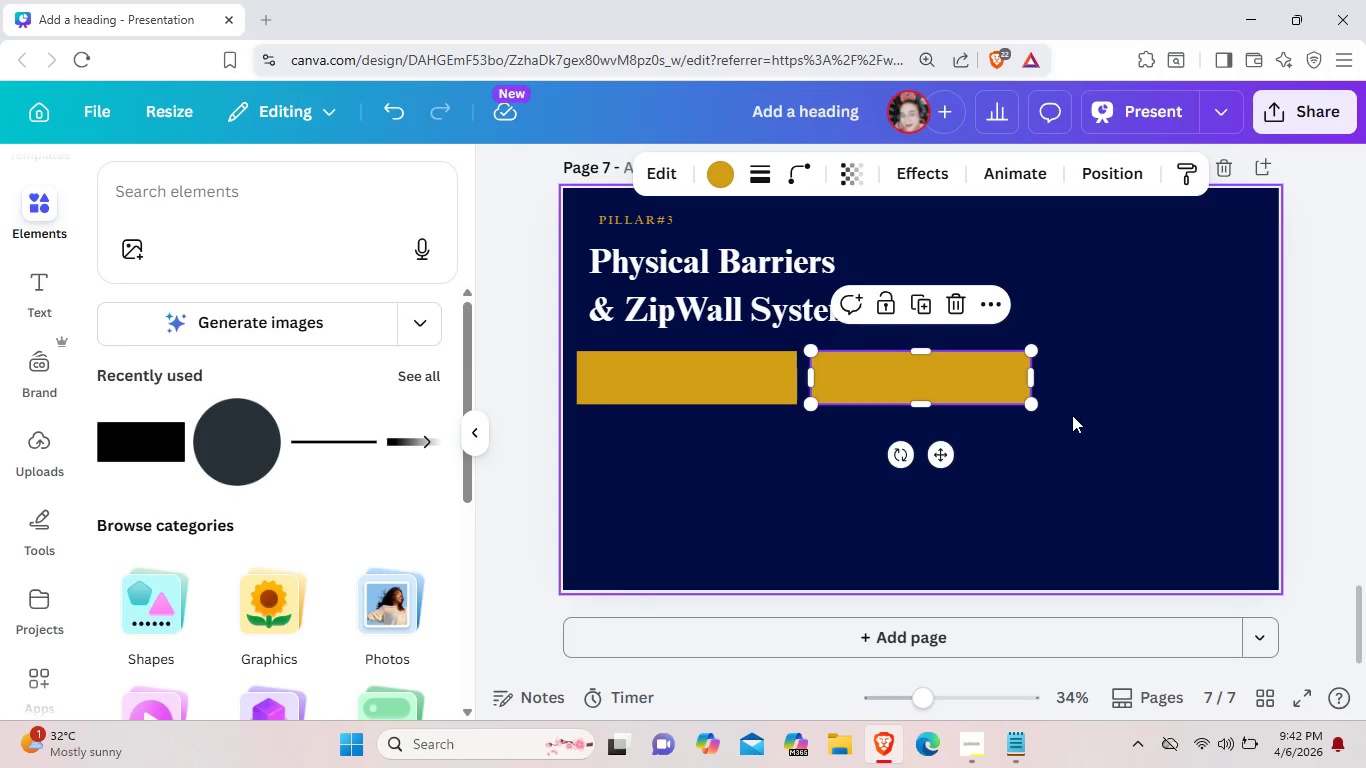 
key(Backspace)
 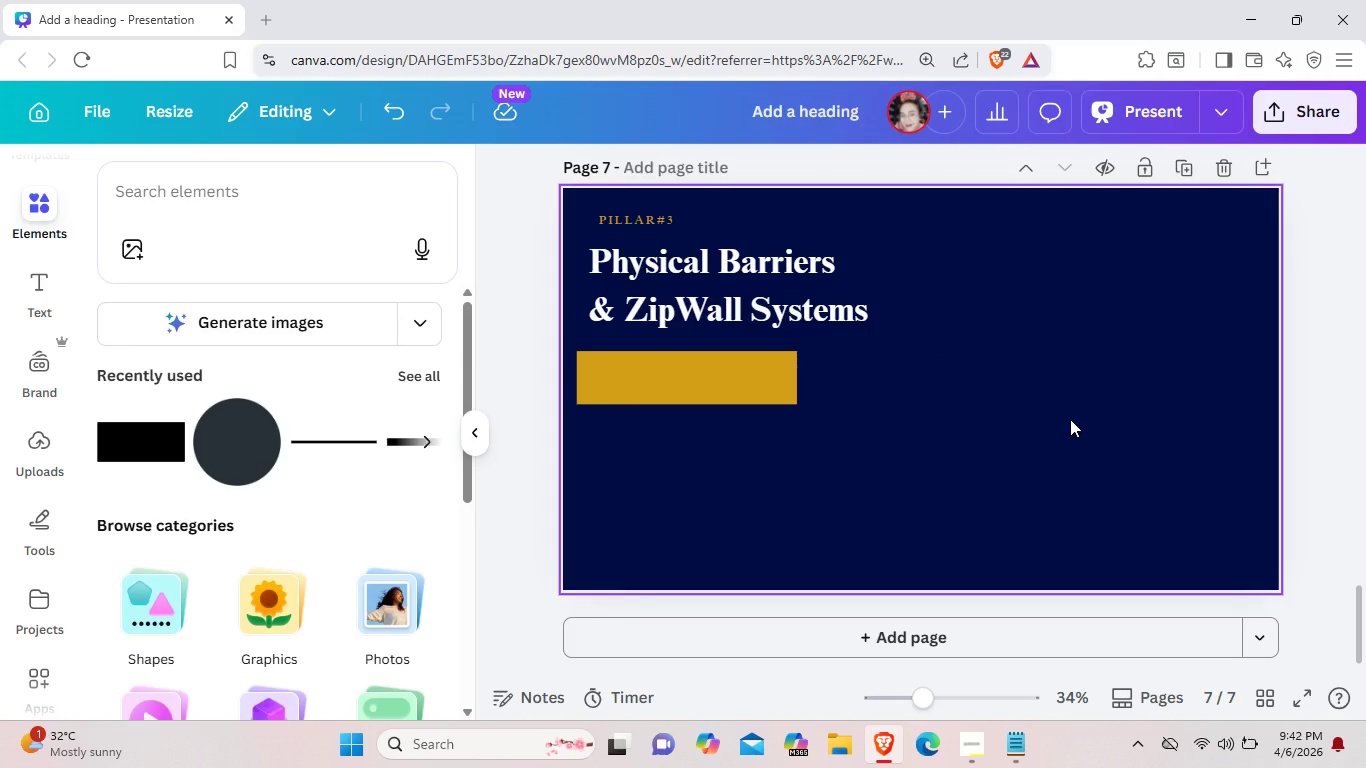 
key(Control+V)
 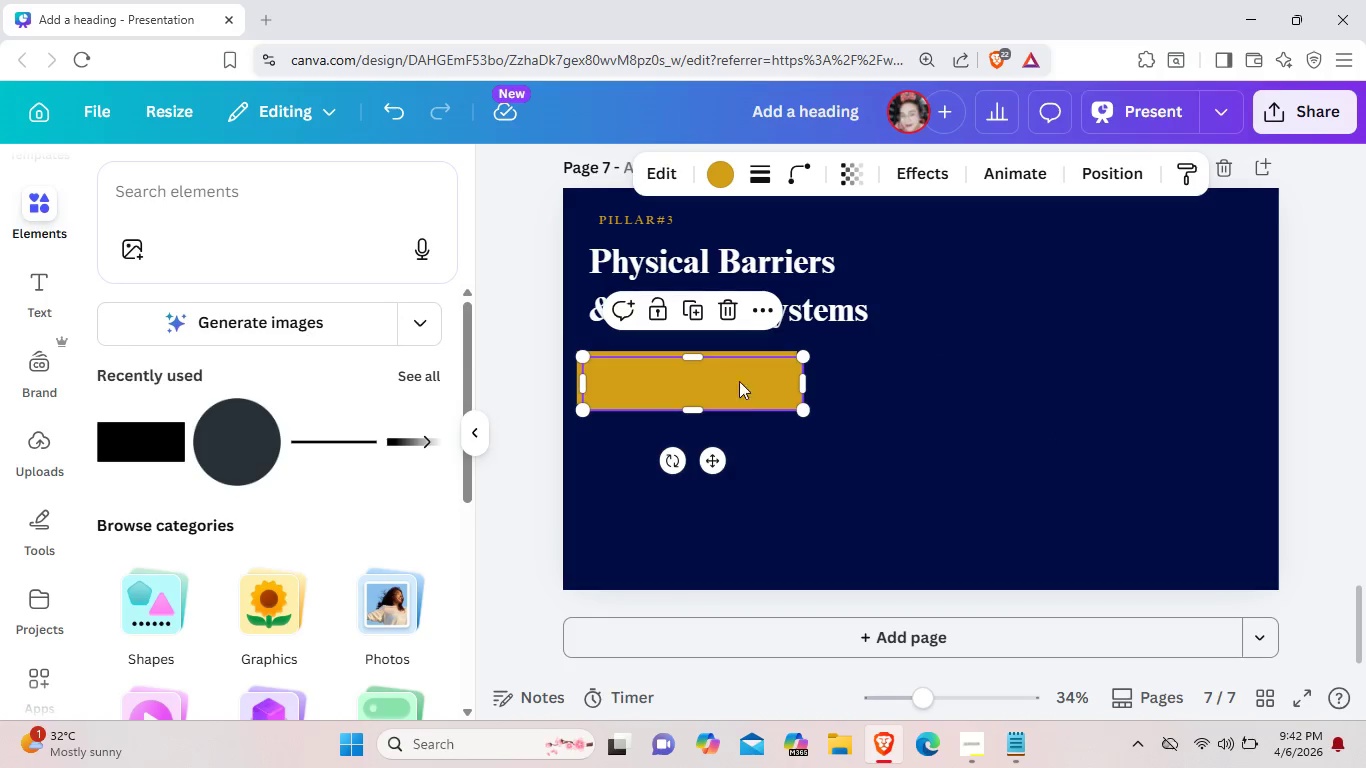 
left_click_drag(start_coordinate=[729, 381], to_coordinate=[963, 374])
 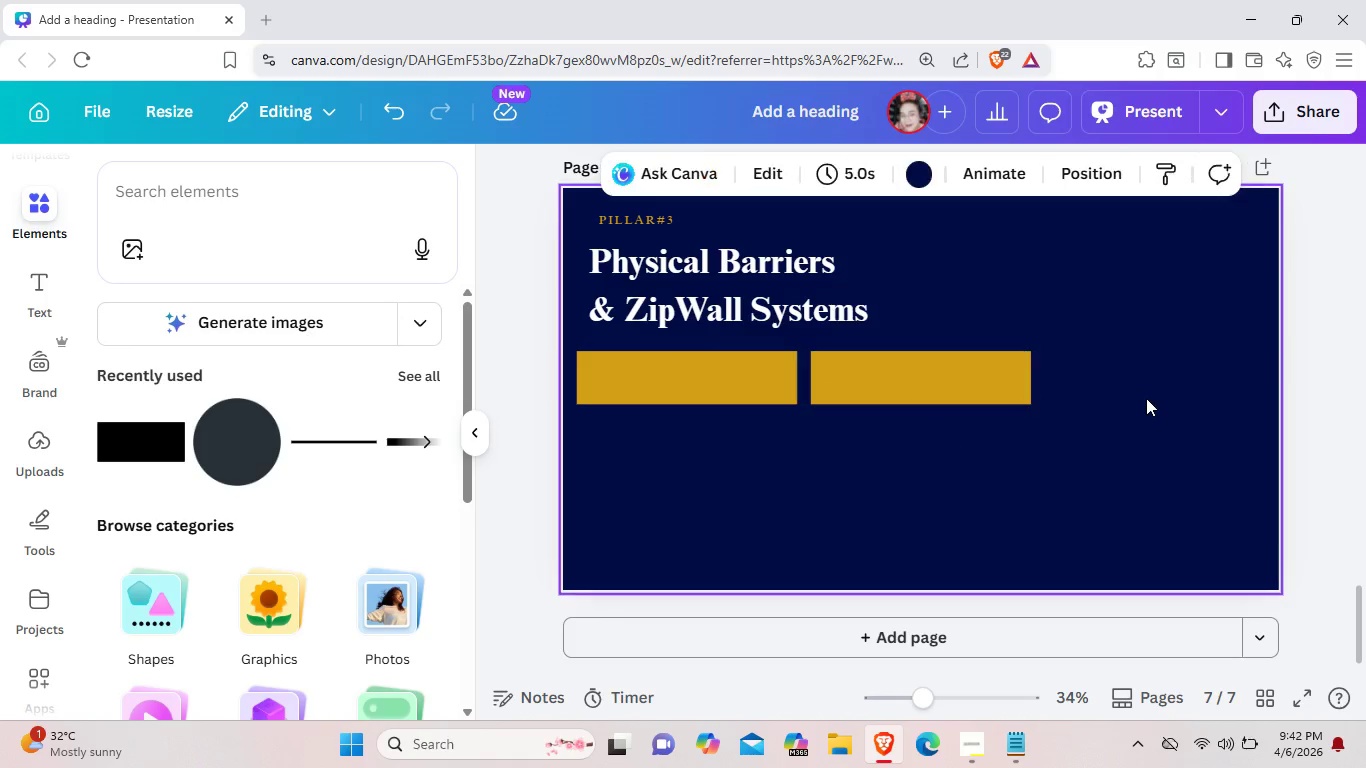 
left_click([1146, 398])
 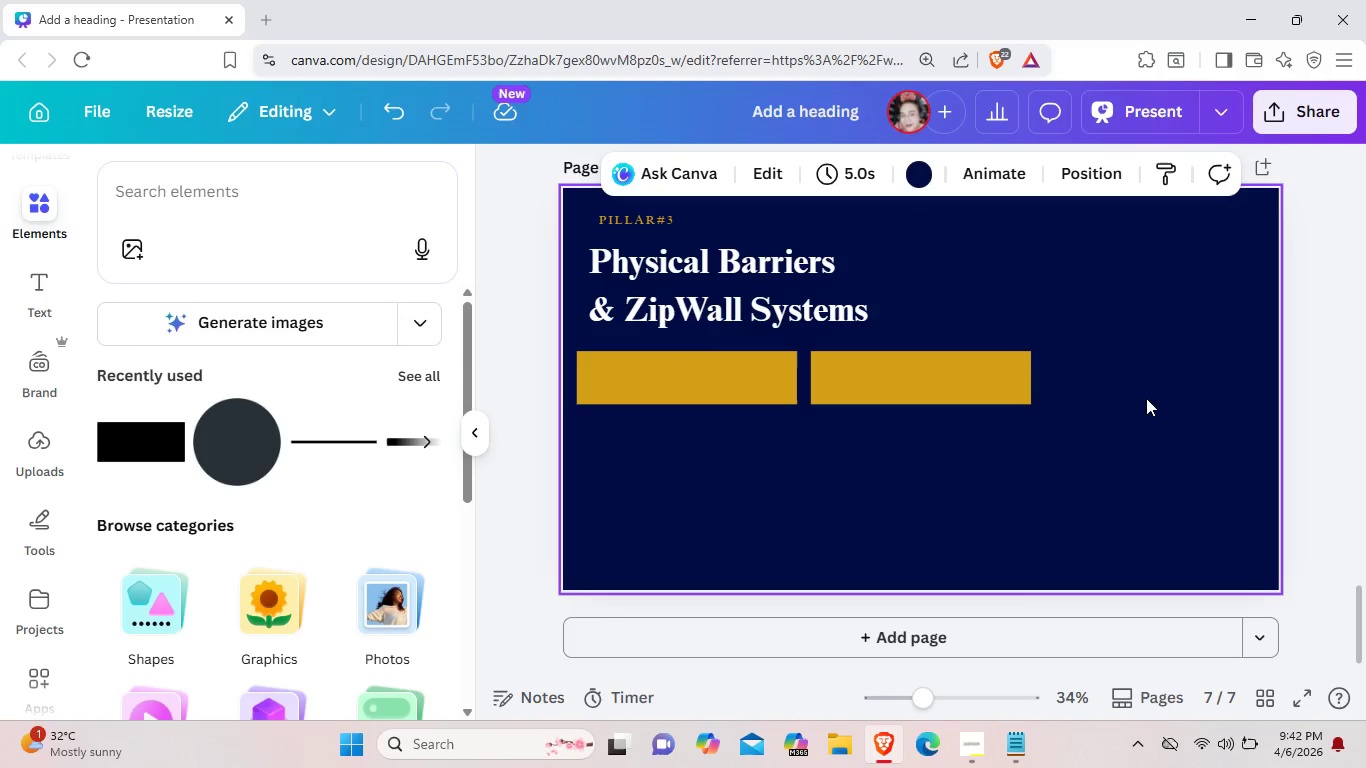 
key(Control+ControlLeft)
 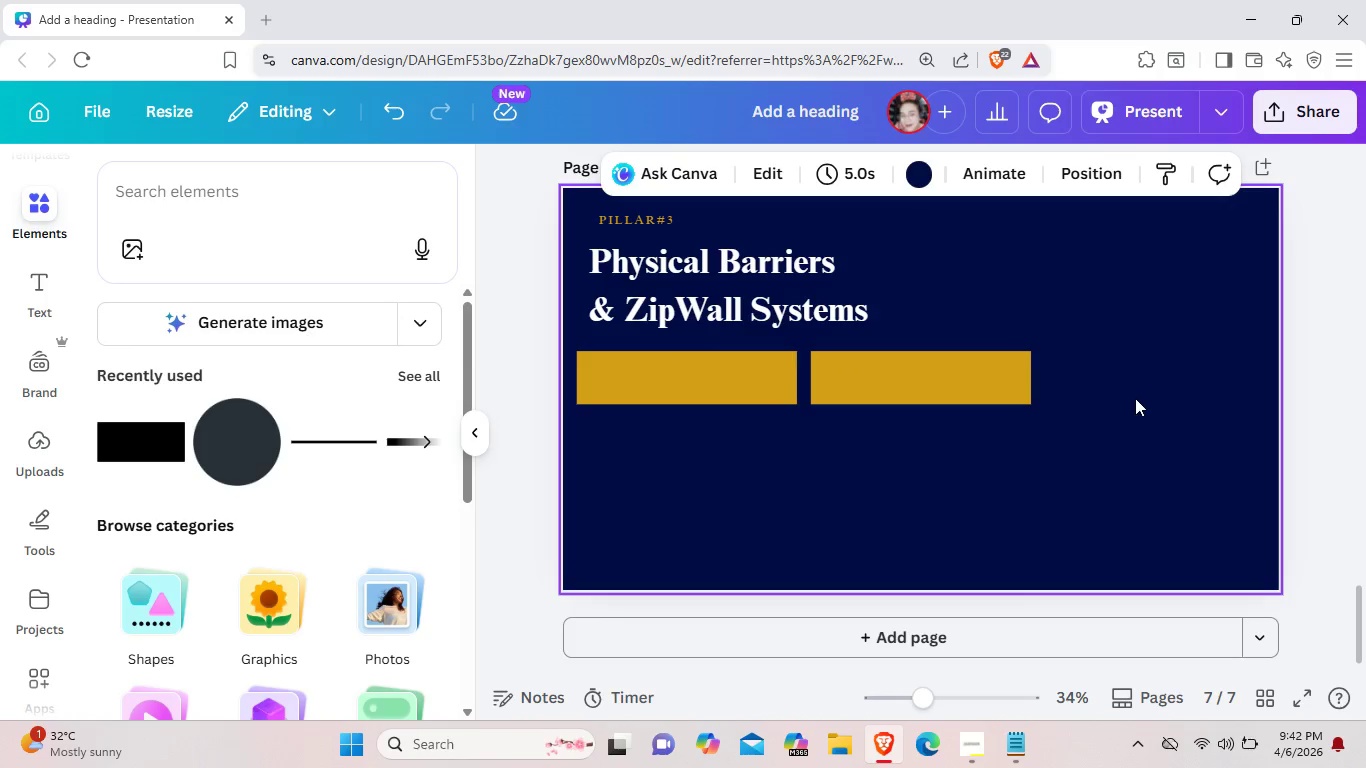 
key(Control+V)
 